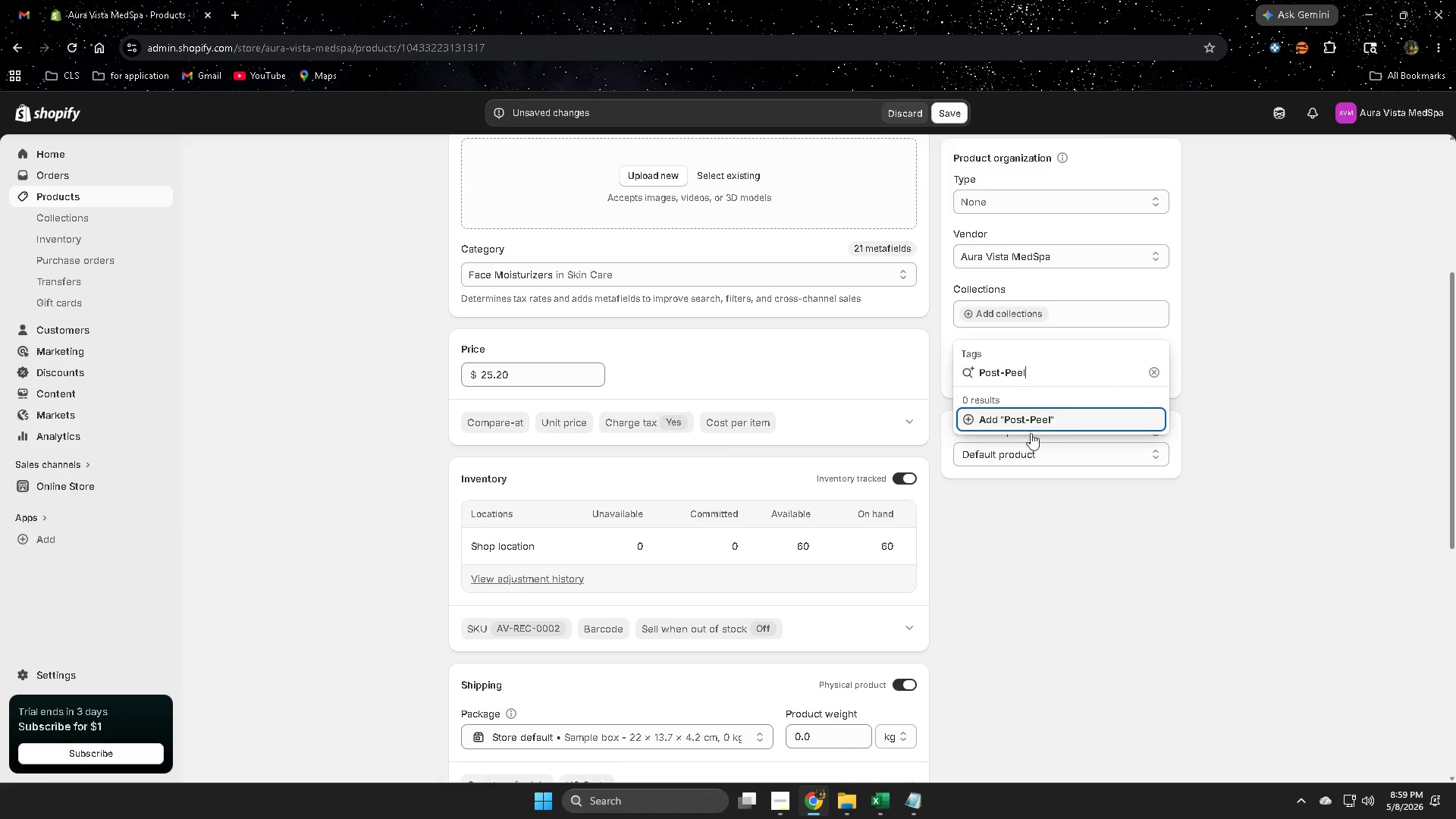 
left_click([1037, 422])
 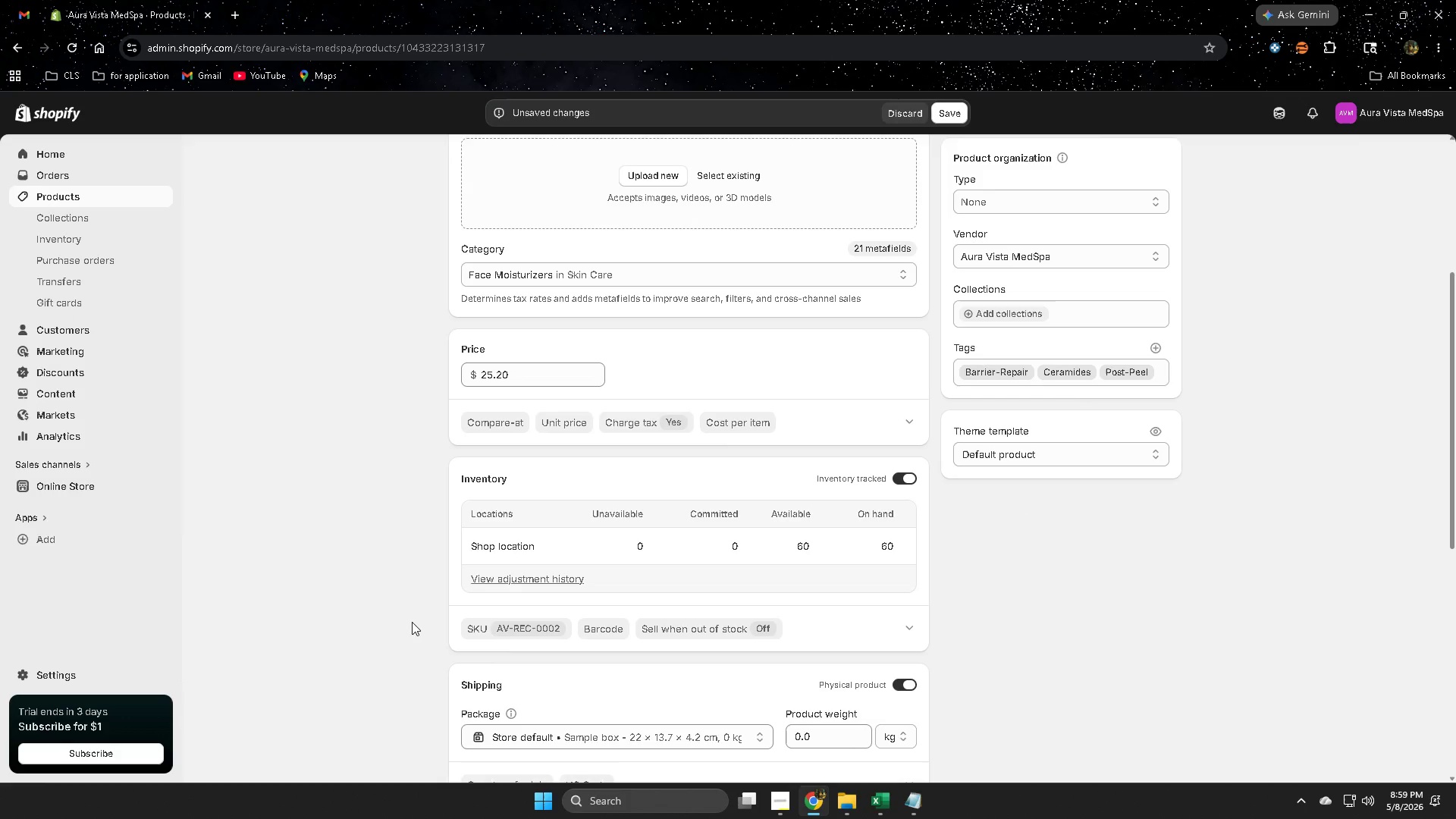 
scroll: coordinate [413, 617], scroll_direction: up, amount: 4.0
 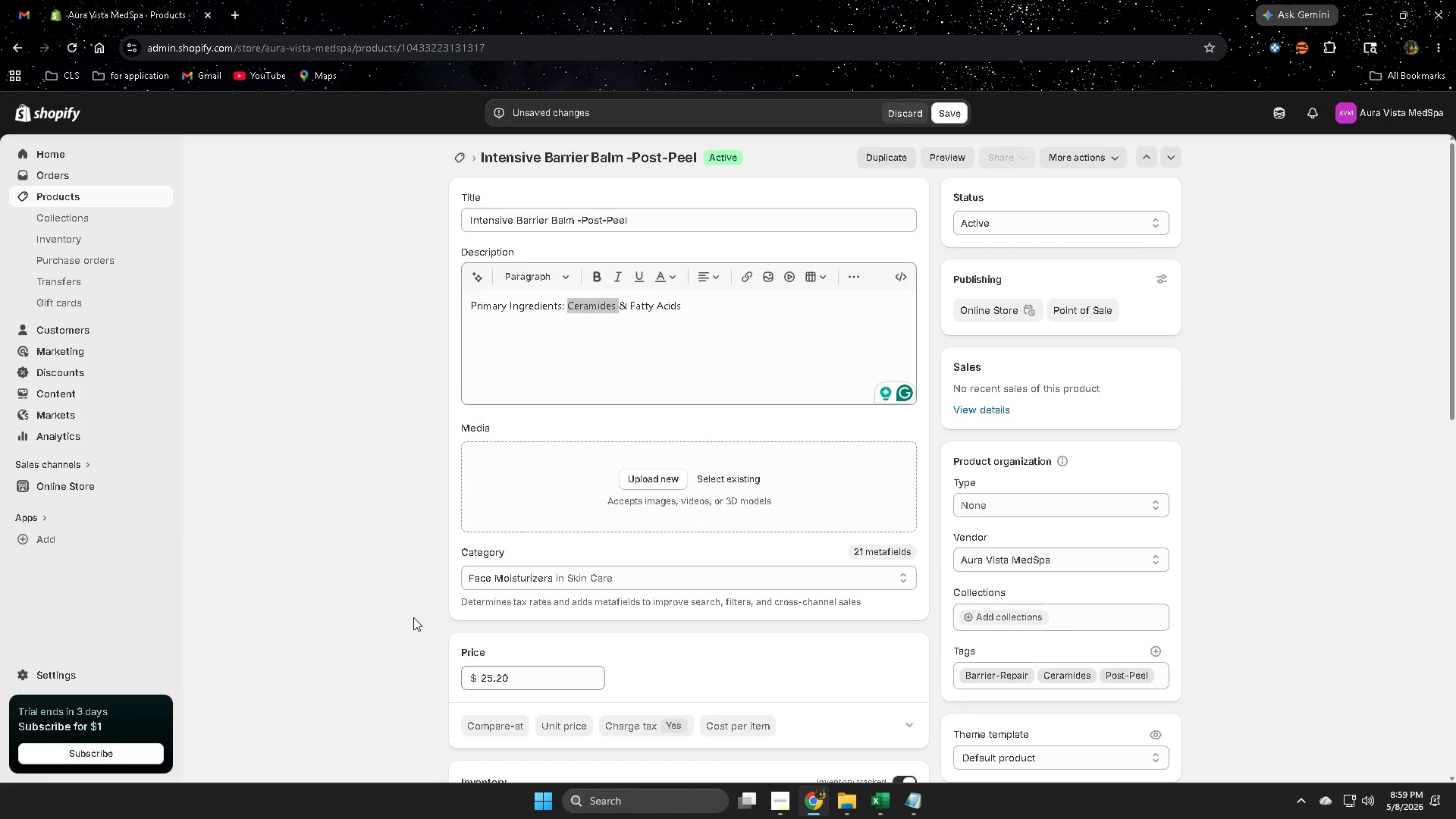 
scroll: coordinate [413, 617], scroll_direction: down, amount: 11.0
 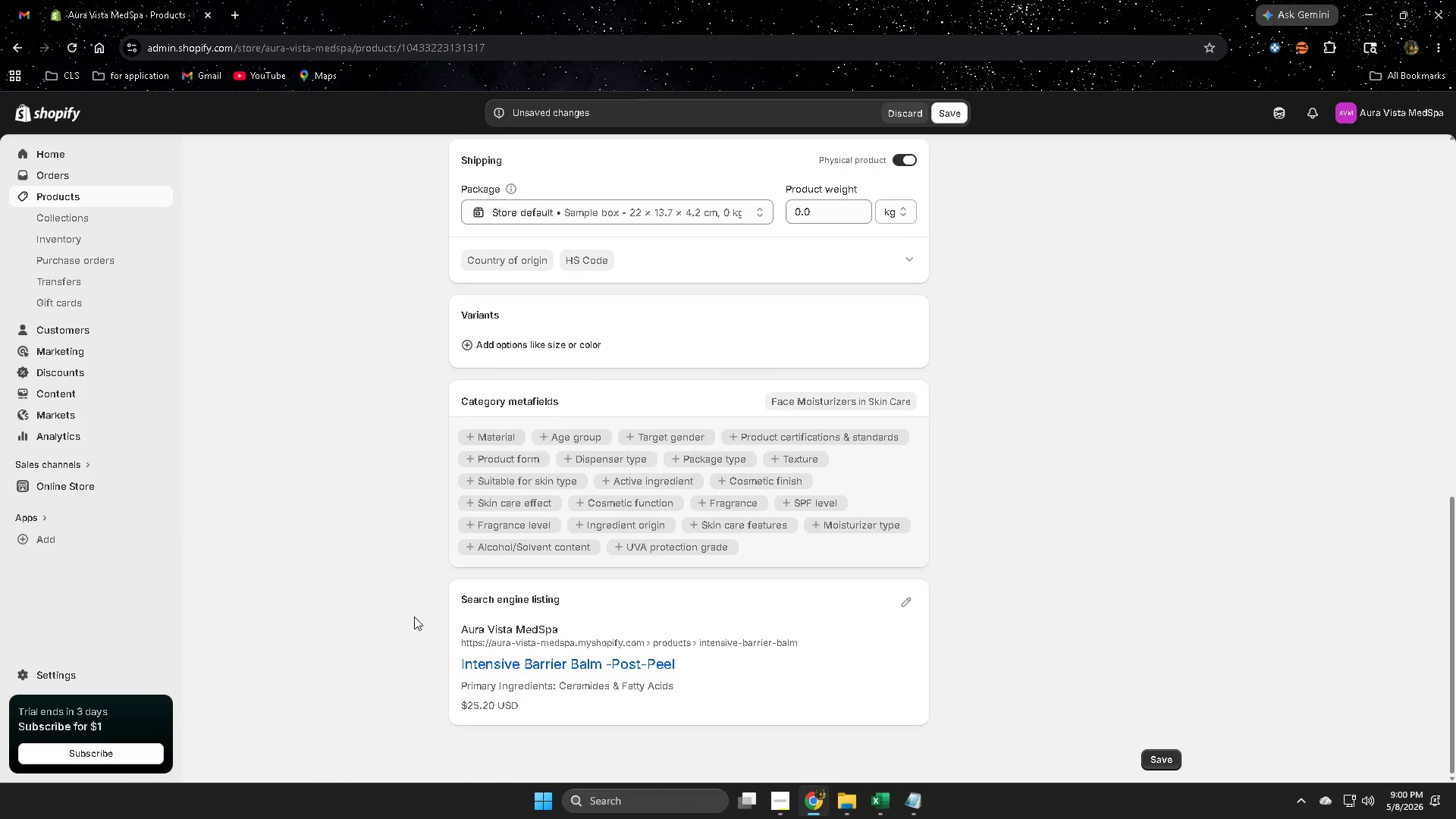 
scroll: coordinate [416, 615], scroll_direction: up, amount: 7.0
 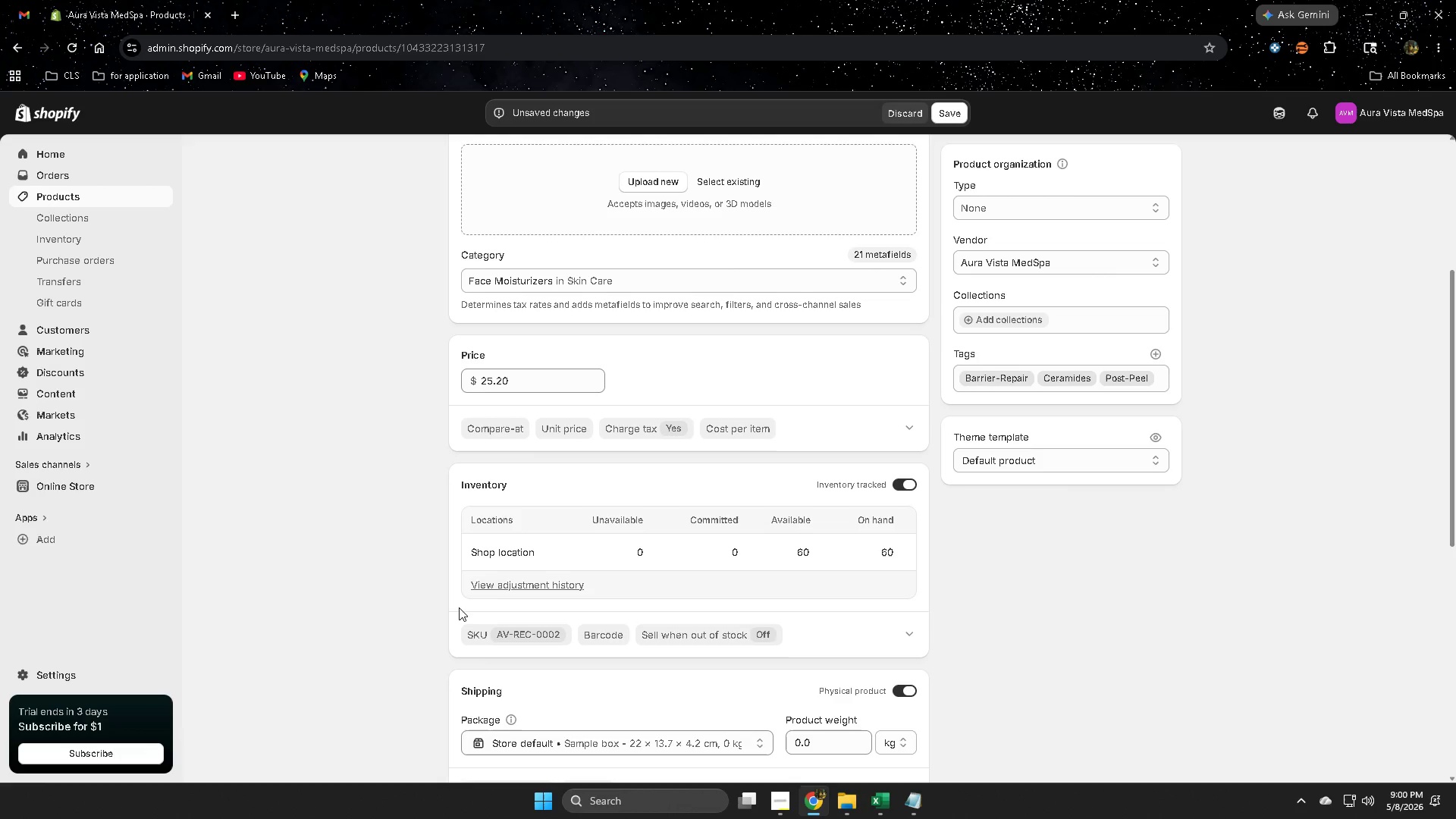 
wait(16.25)
 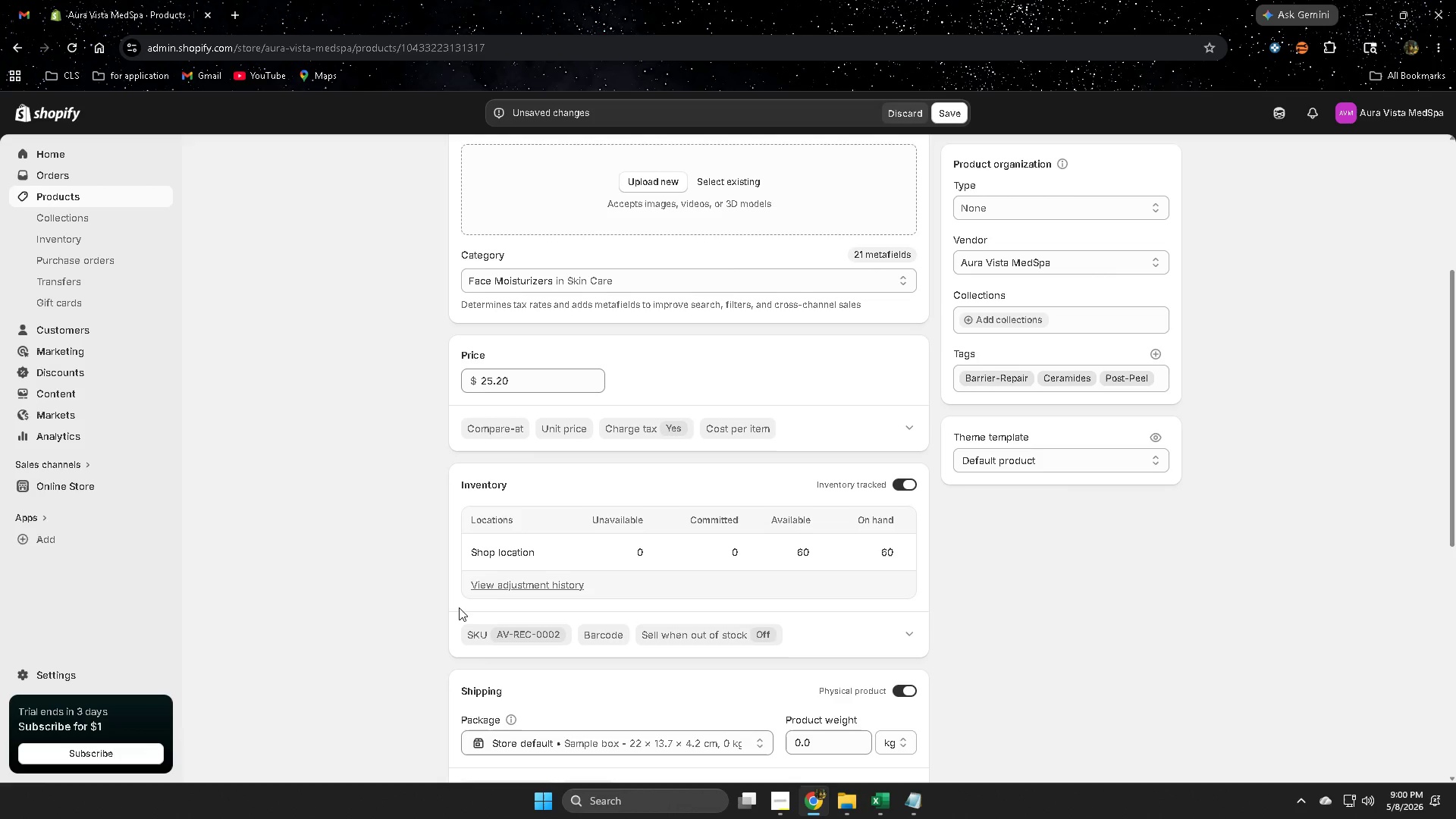 
left_click([1165, 579])
 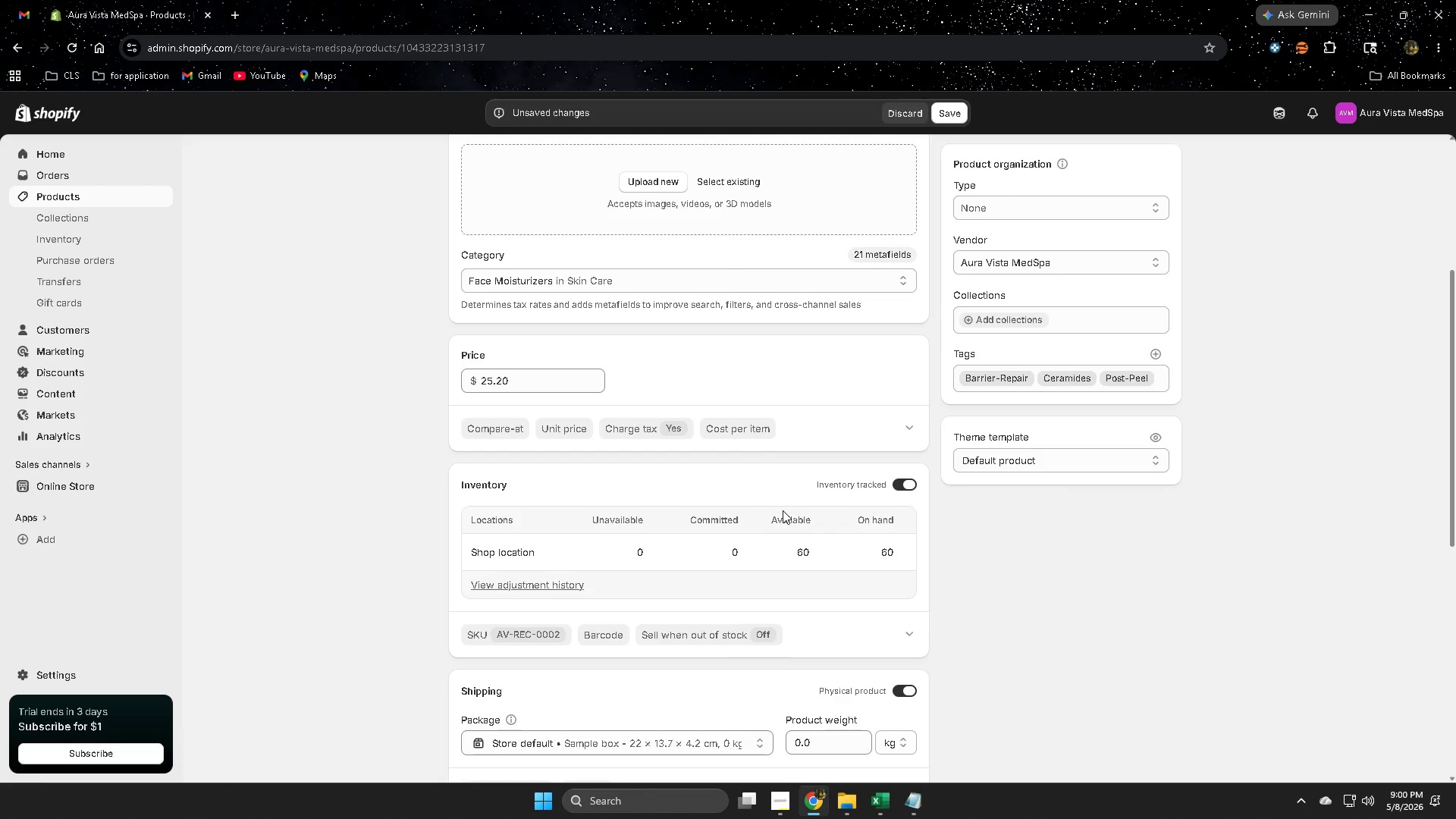 
scroll: coordinate [781, 510], scroll_direction: up, amount: 5.0
 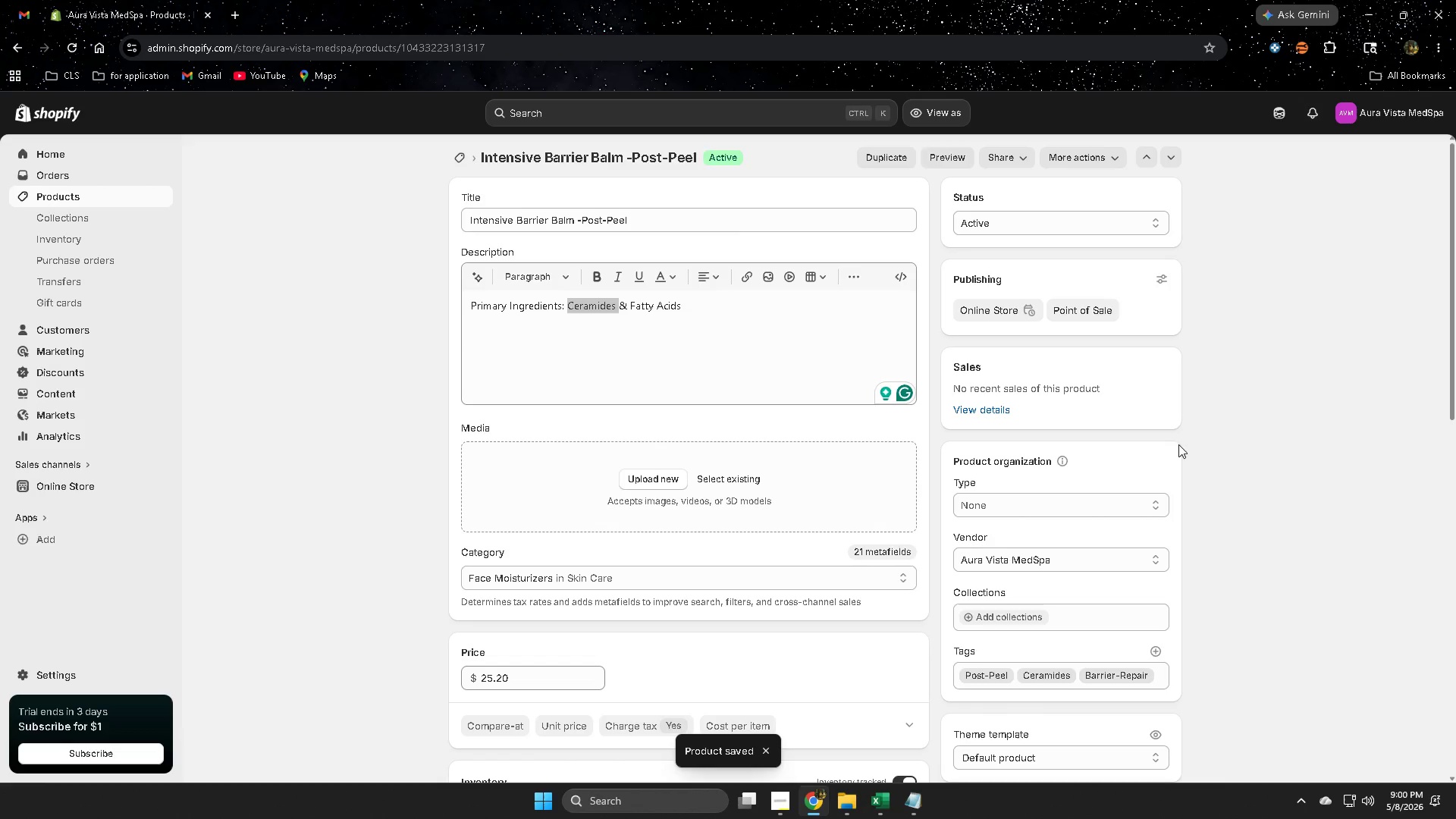 
left_click([882, 802])
 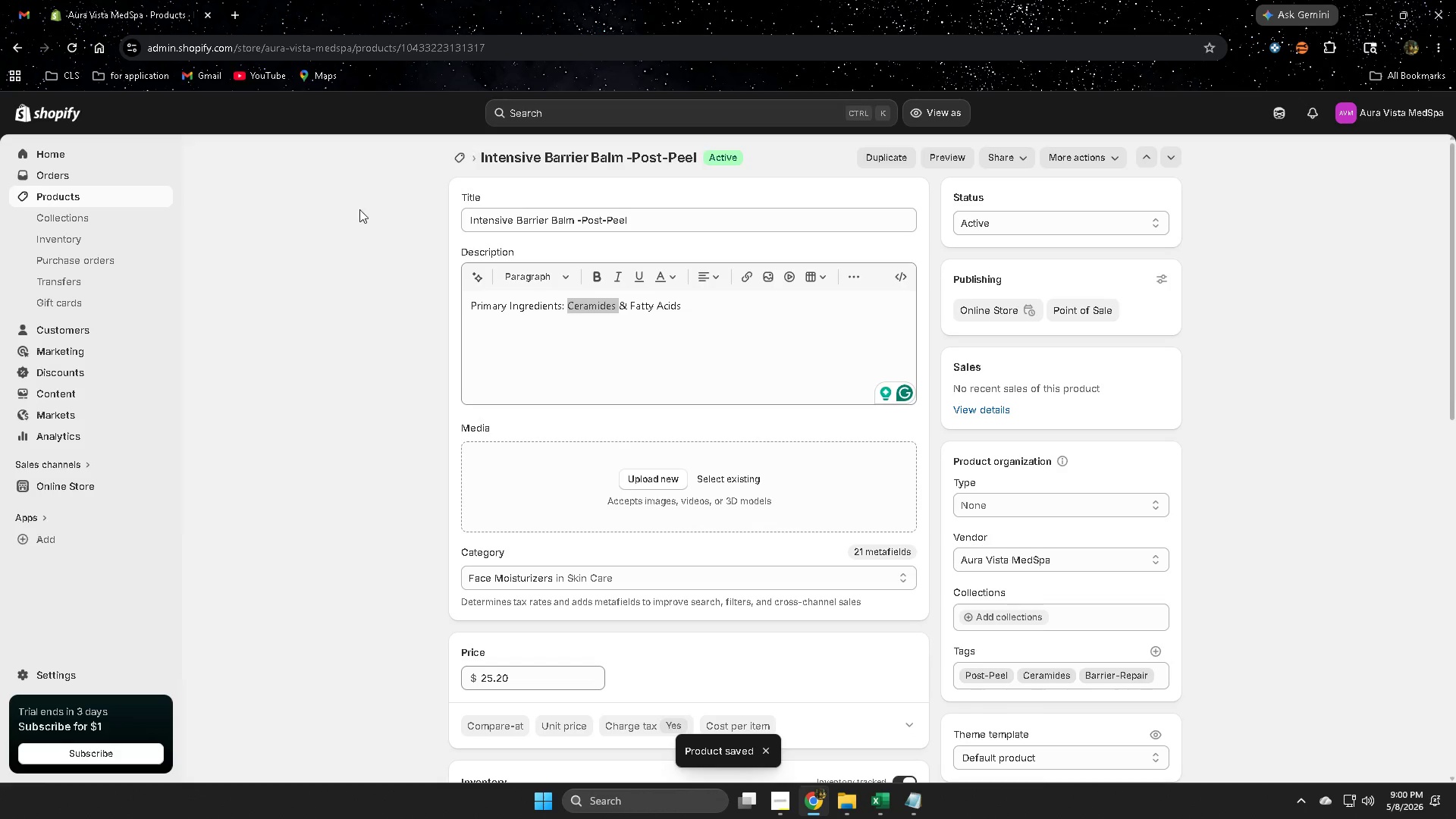 
left_click([73, 201])
 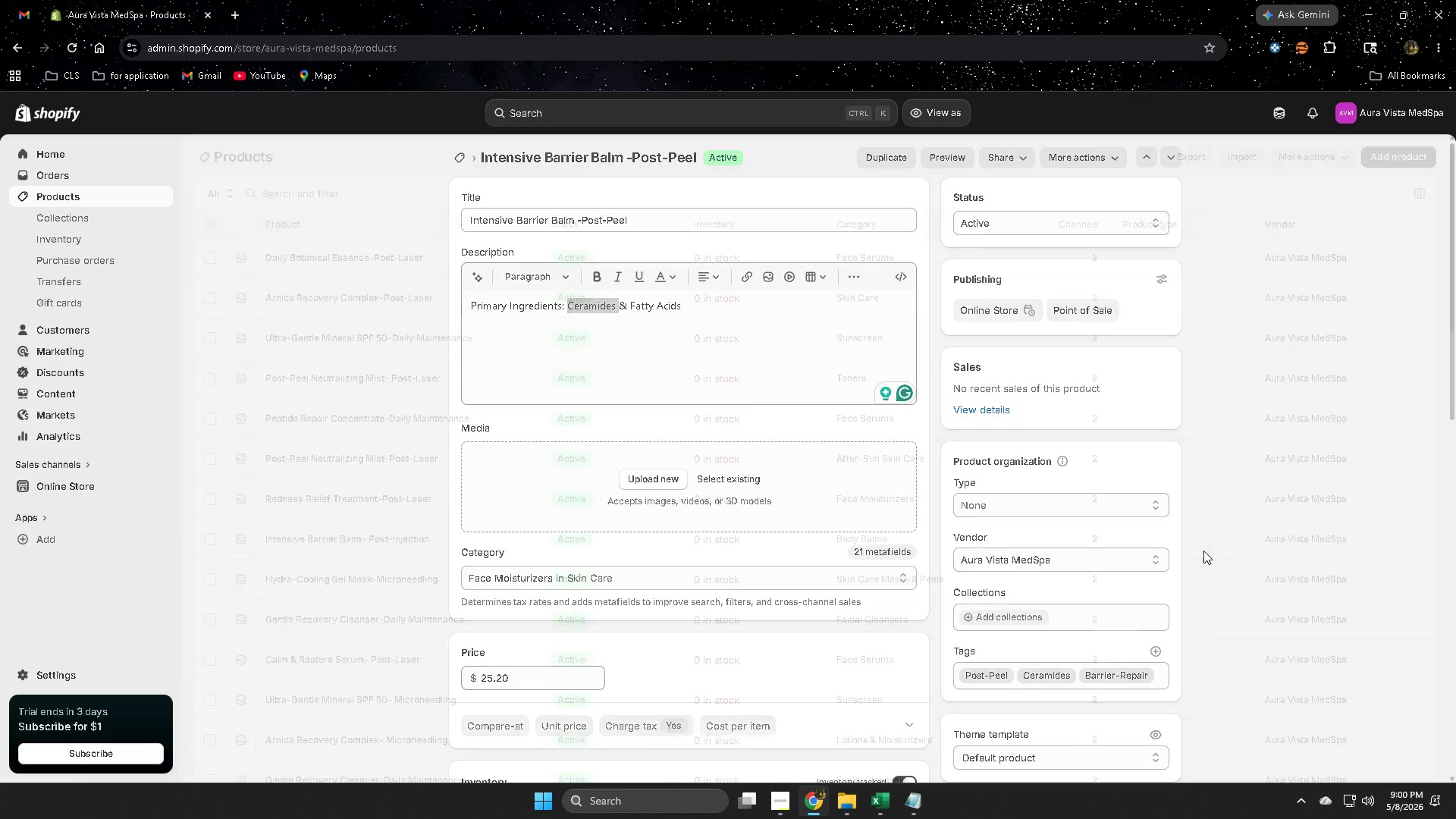 
scroll: coordinate [771, 514], scroll_direction: down, amount: 27.0
 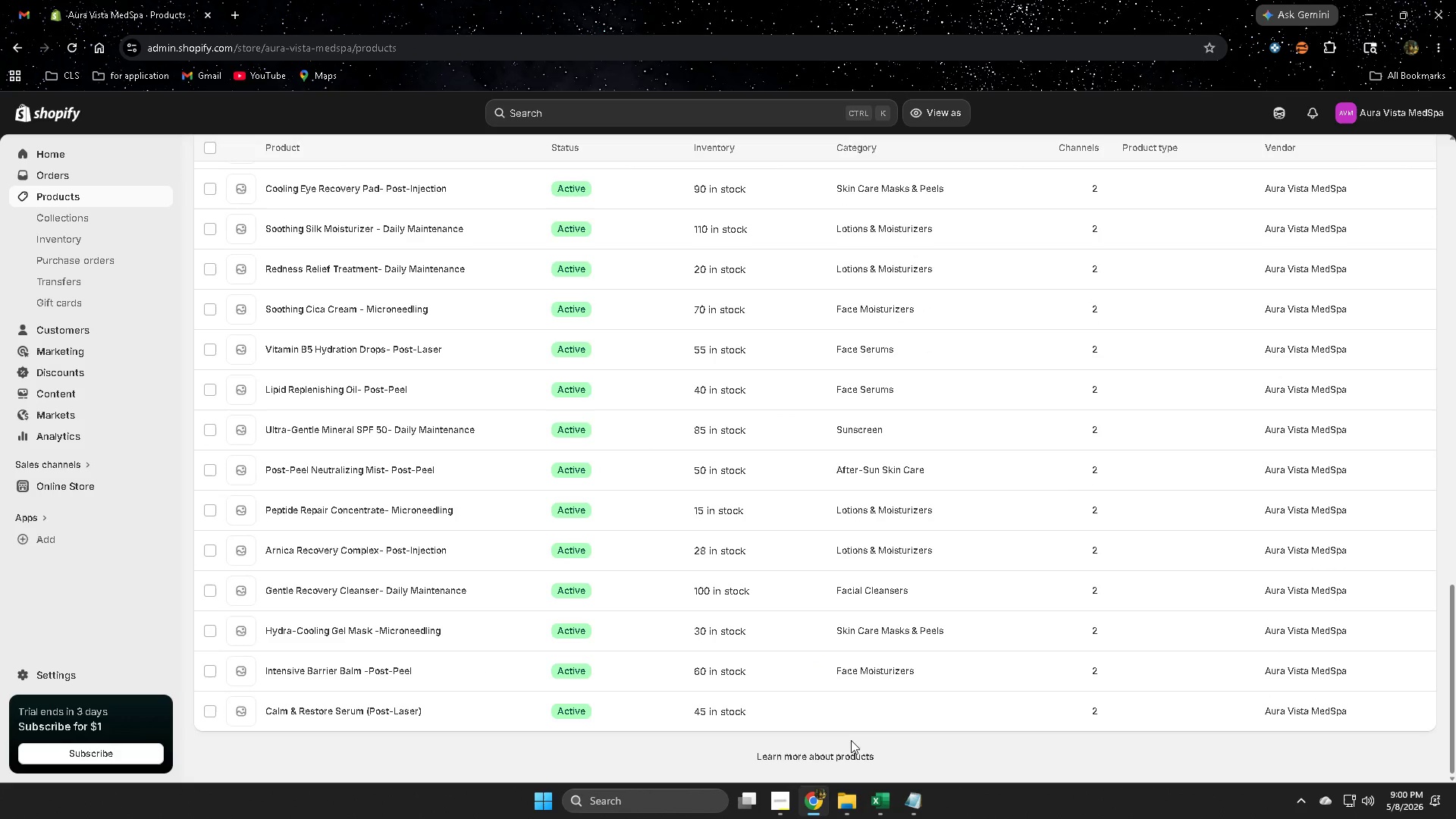 
left_click([839, 722])
 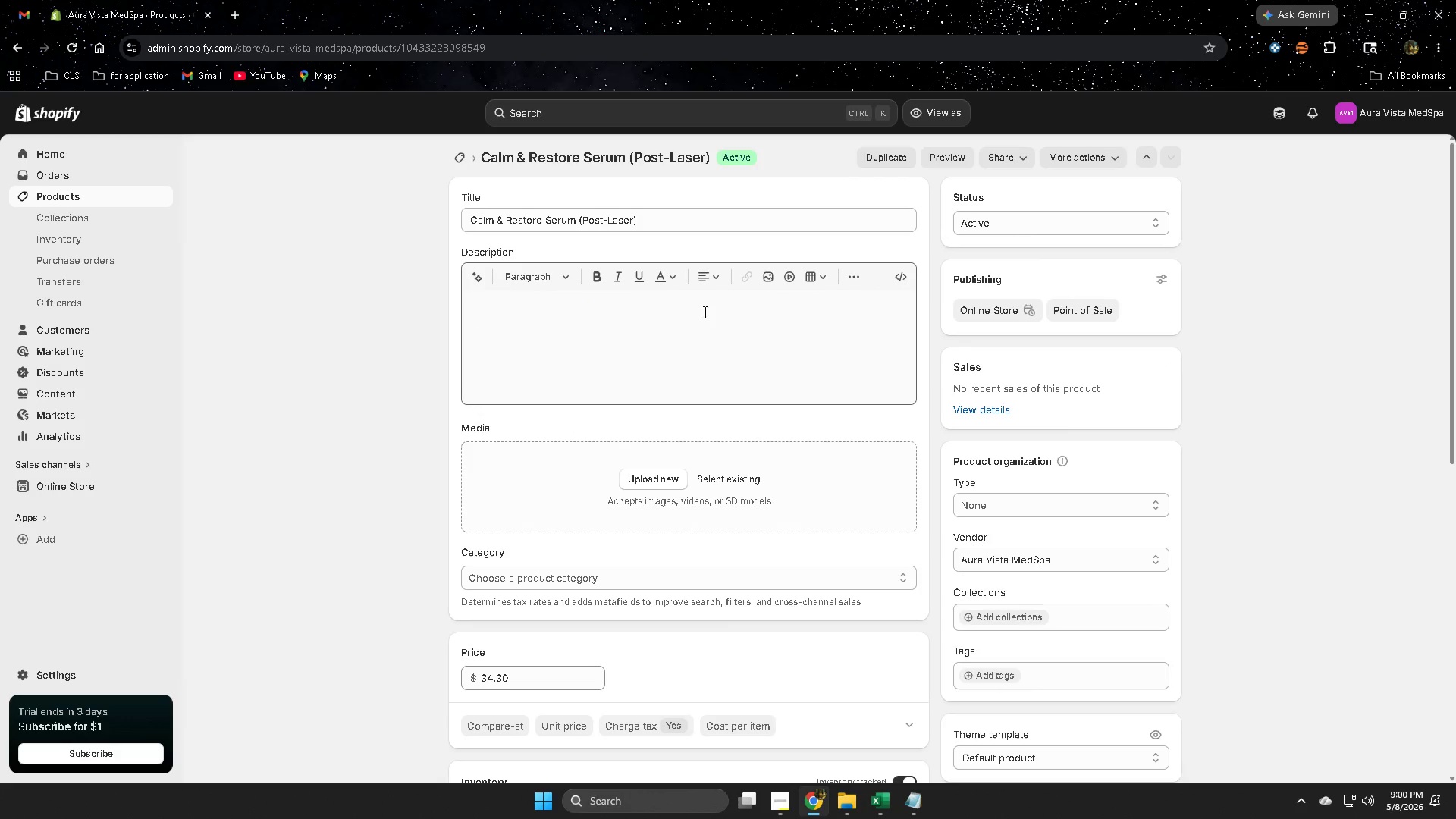 
scroll: coordinate [1254, 620], scroll_direction: down, amount: 1.0
 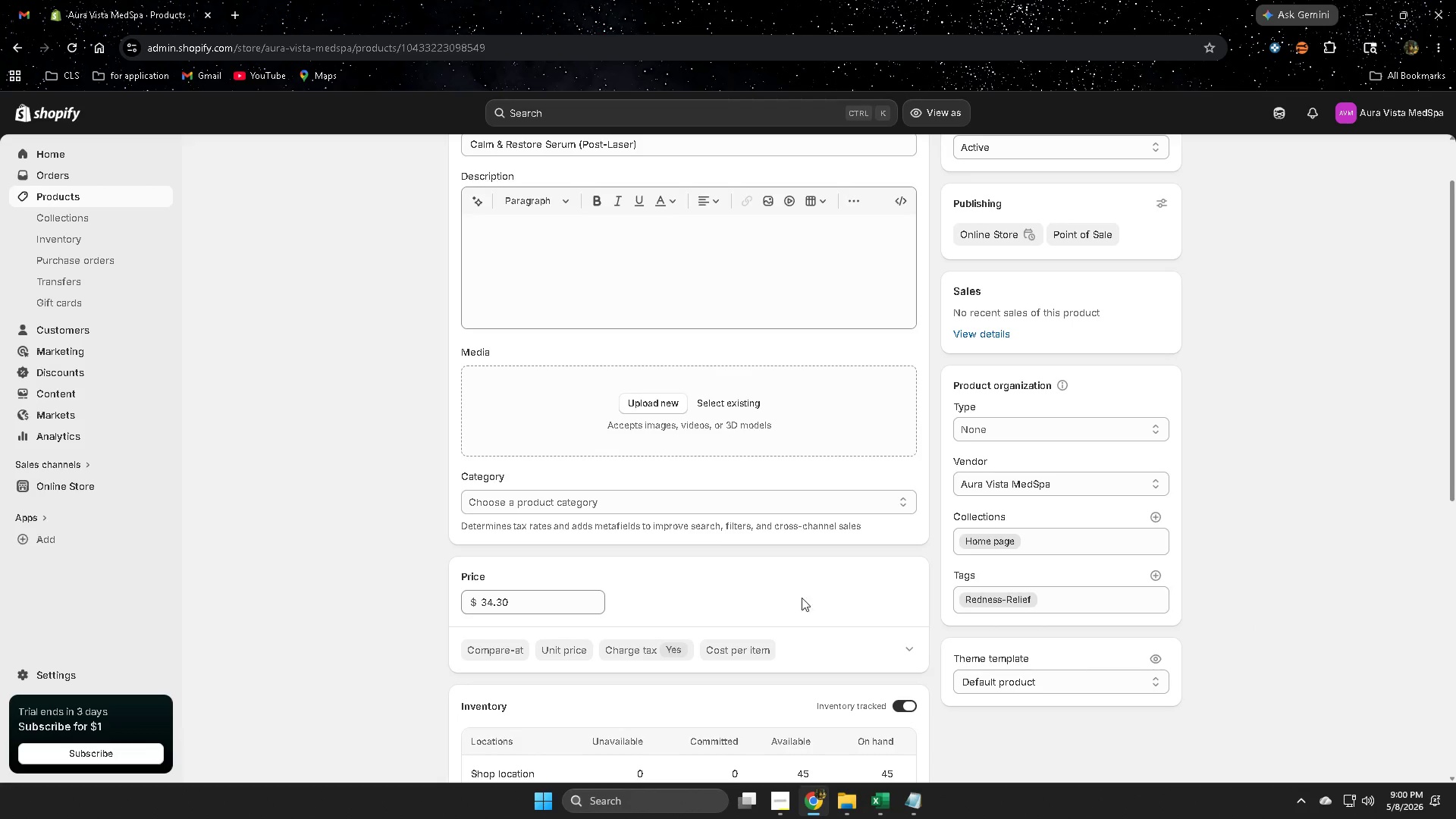 
scroll: coordinate [673, 534], scroll_direction: up, amount: 1.0
 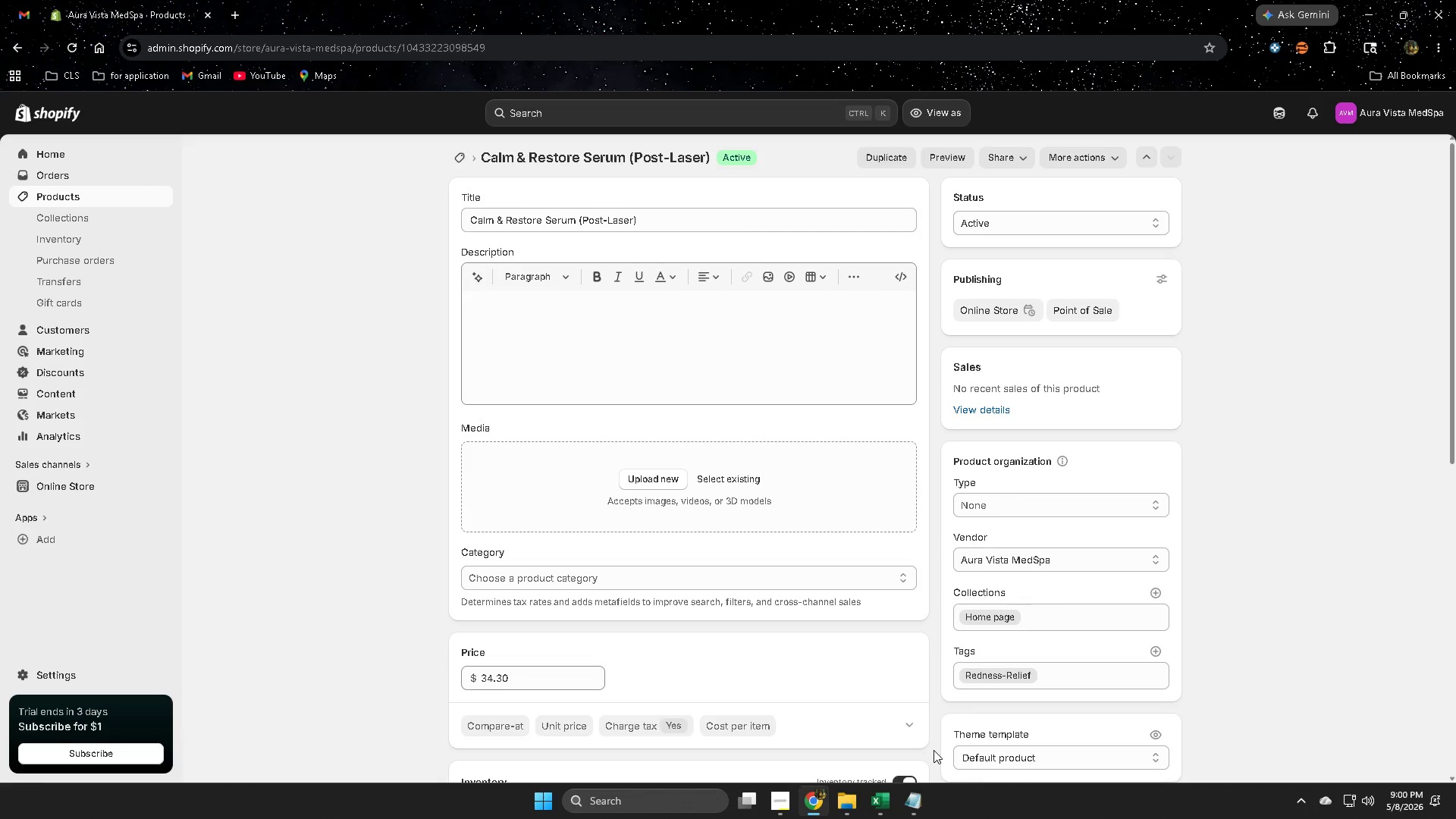 
wait(8.51)
 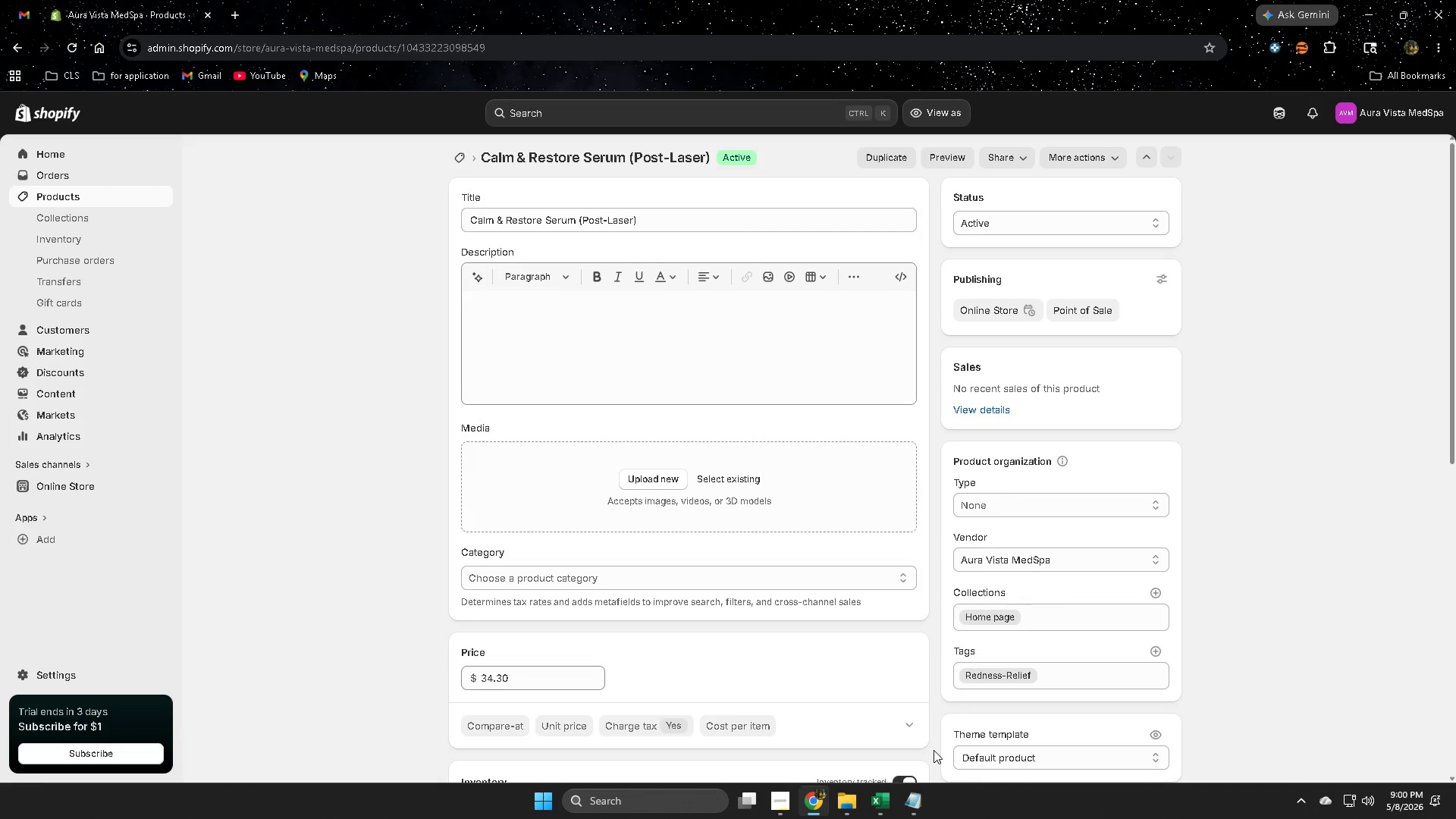 
left_click([592, 222])
 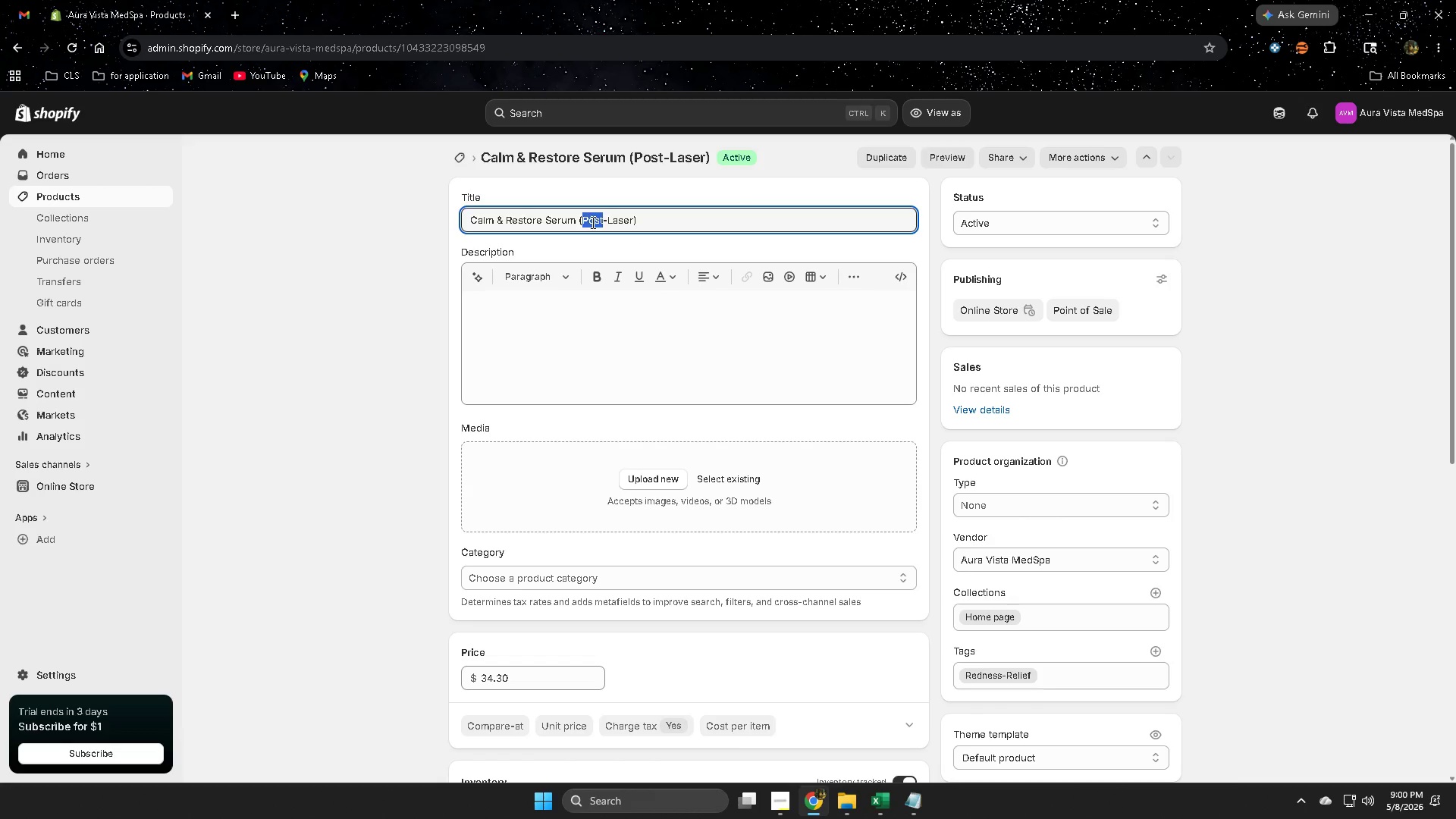 
left_click_drag(start_coordinate=[592, 222], to_coordinate=[610, 221])
 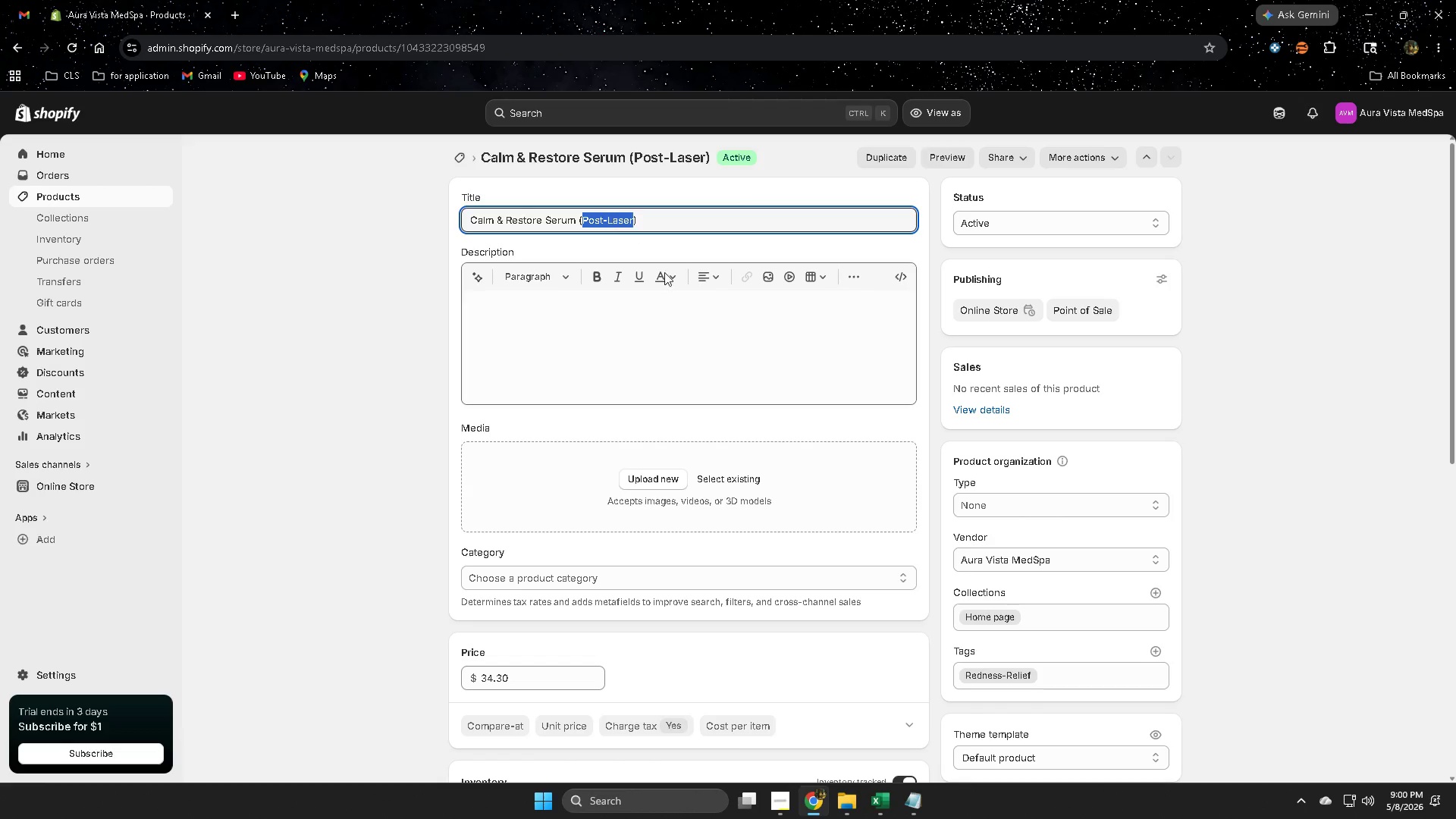 
key(Control+ControlLeft)
 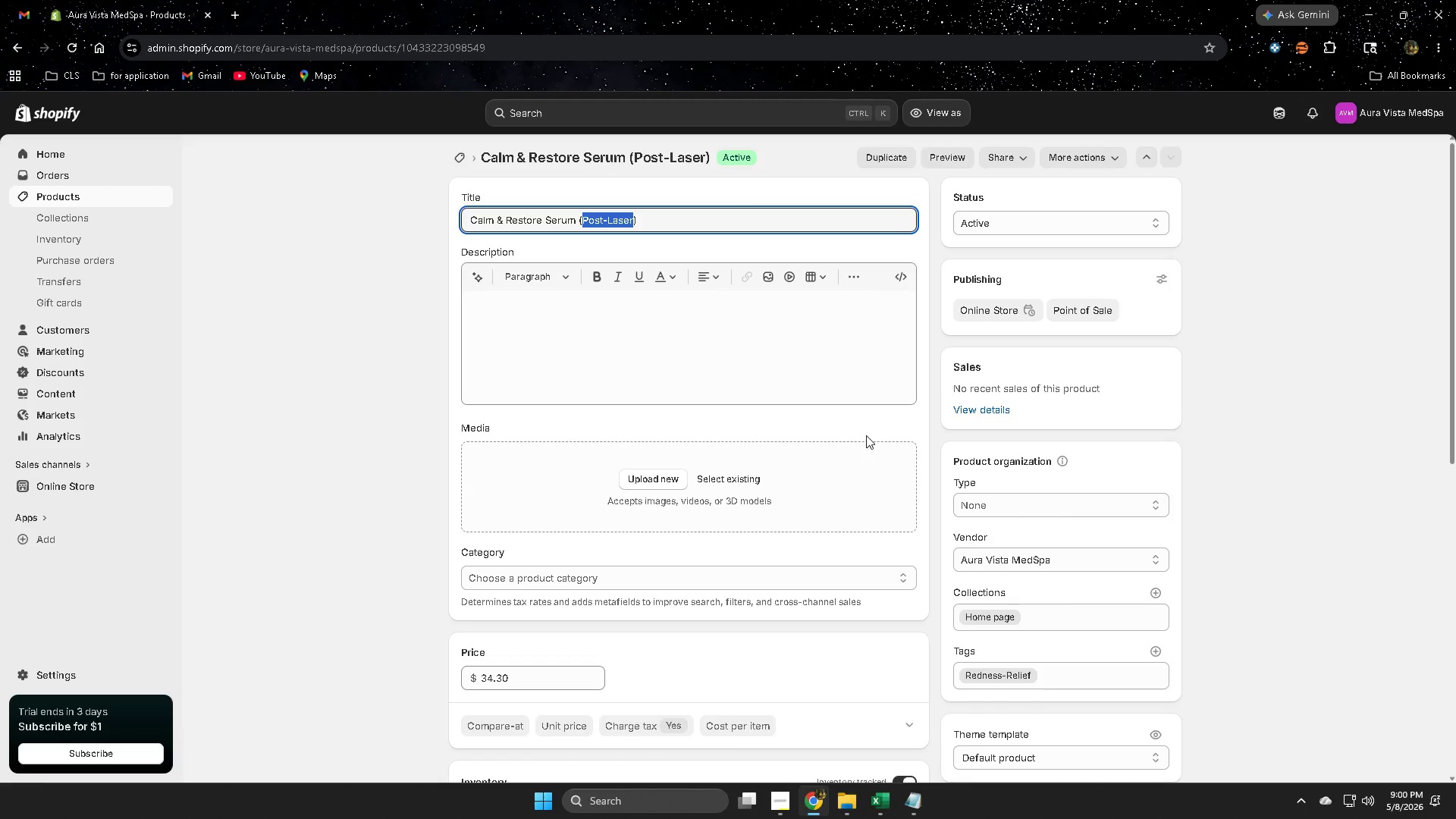 
key(Control+C)
 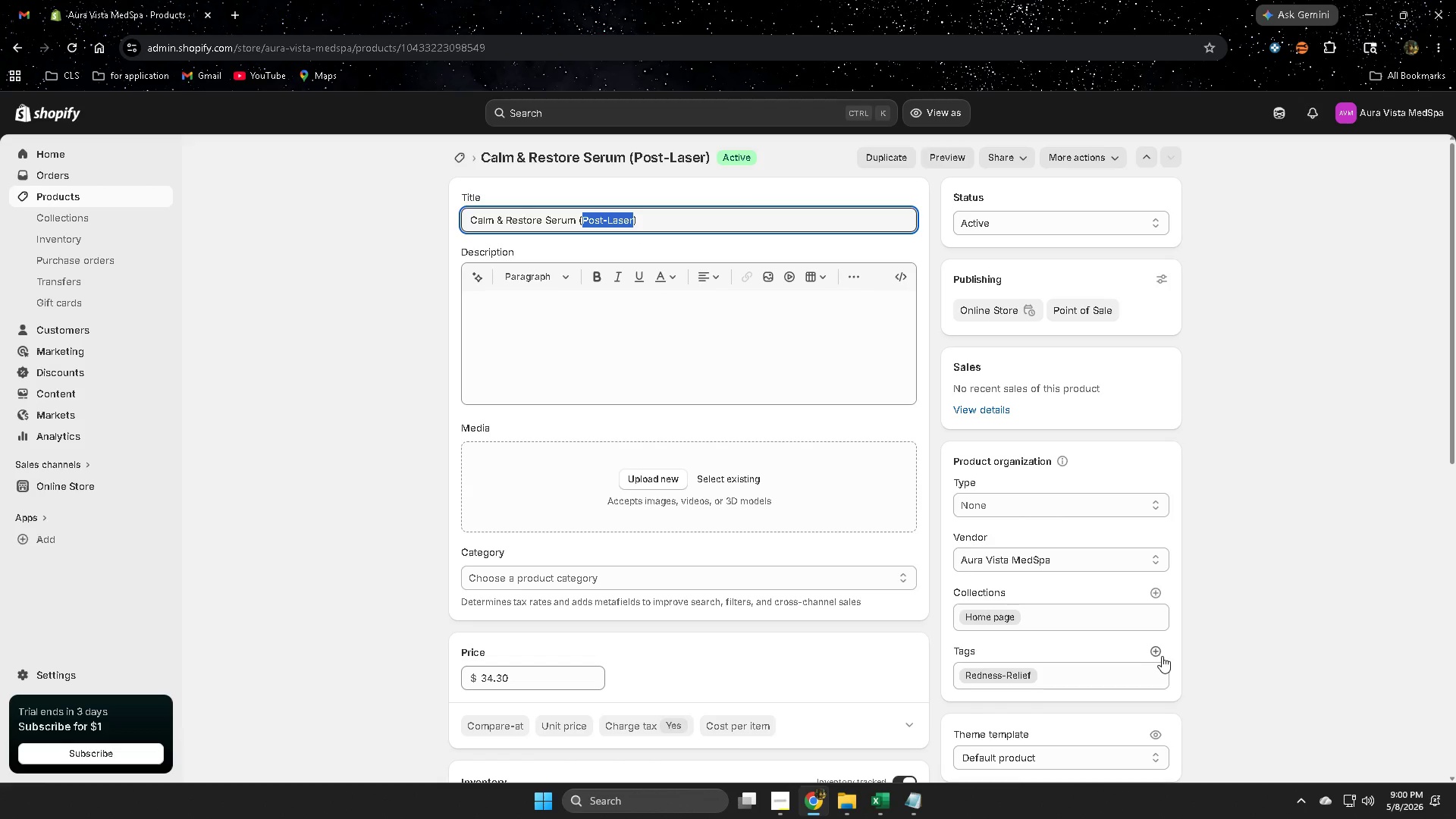 
left_click([1157, 651])
 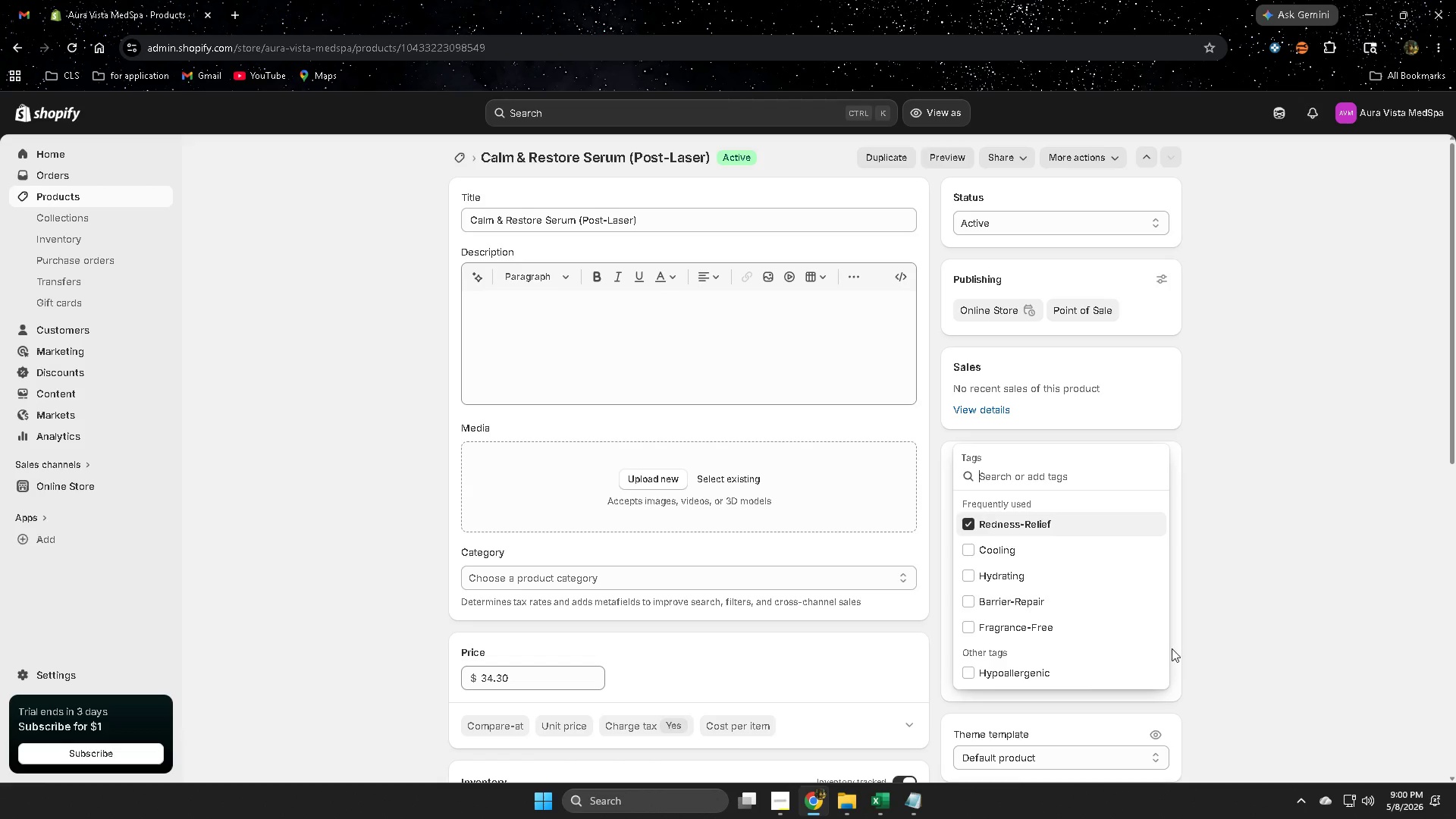 
key(Control+V)
 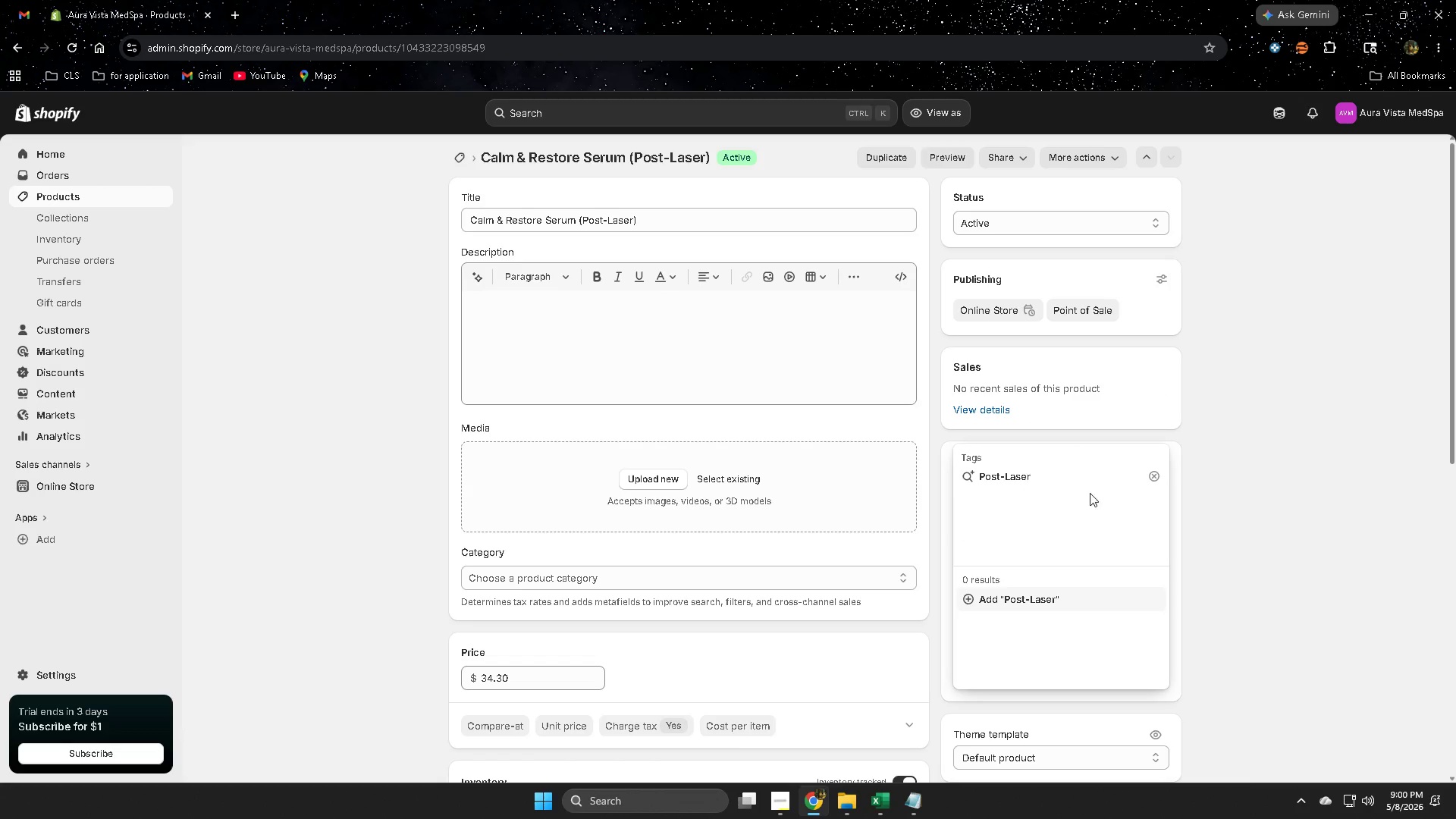 
left_click([1036, 607])
 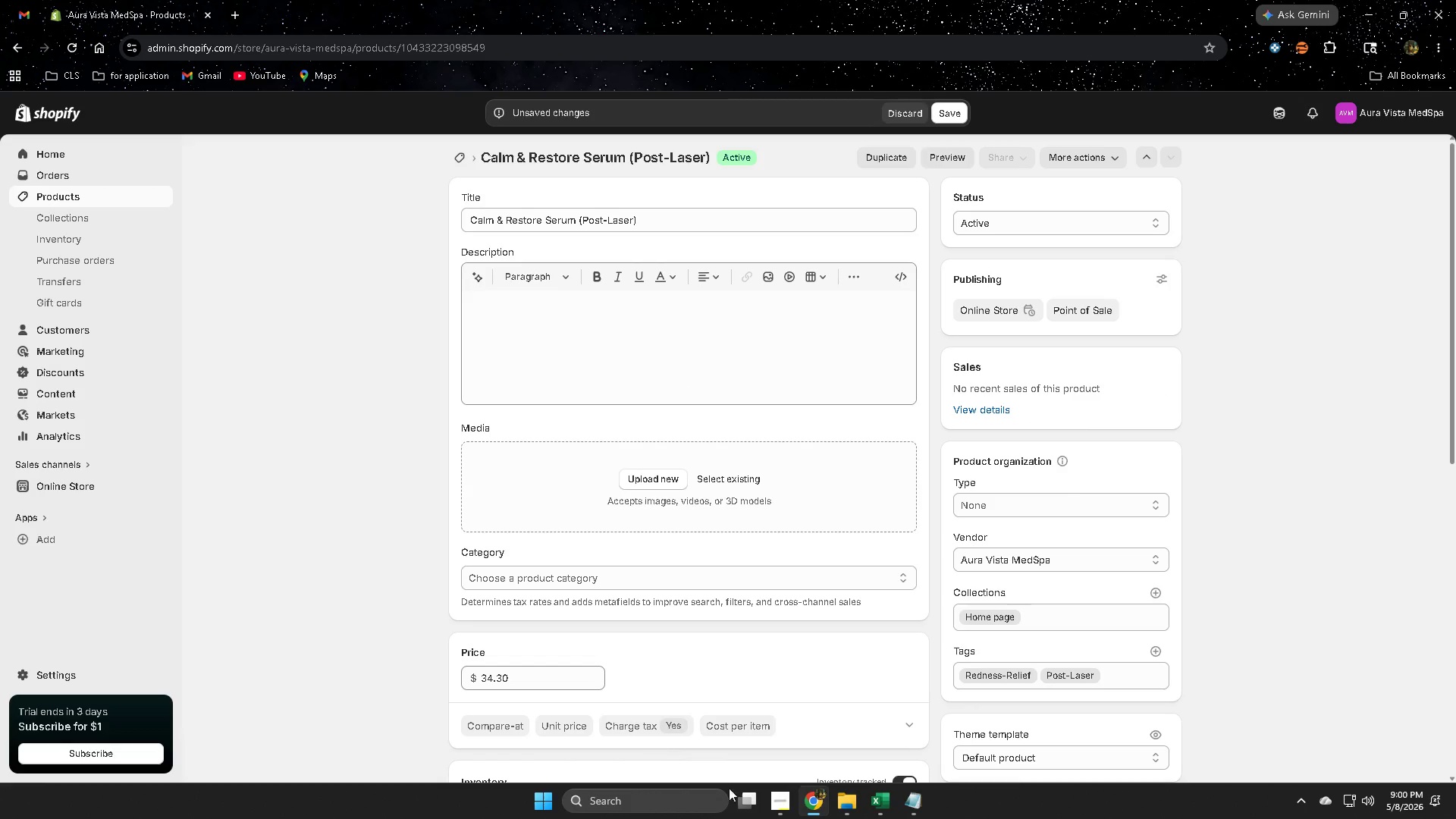 
key(Control+C)
 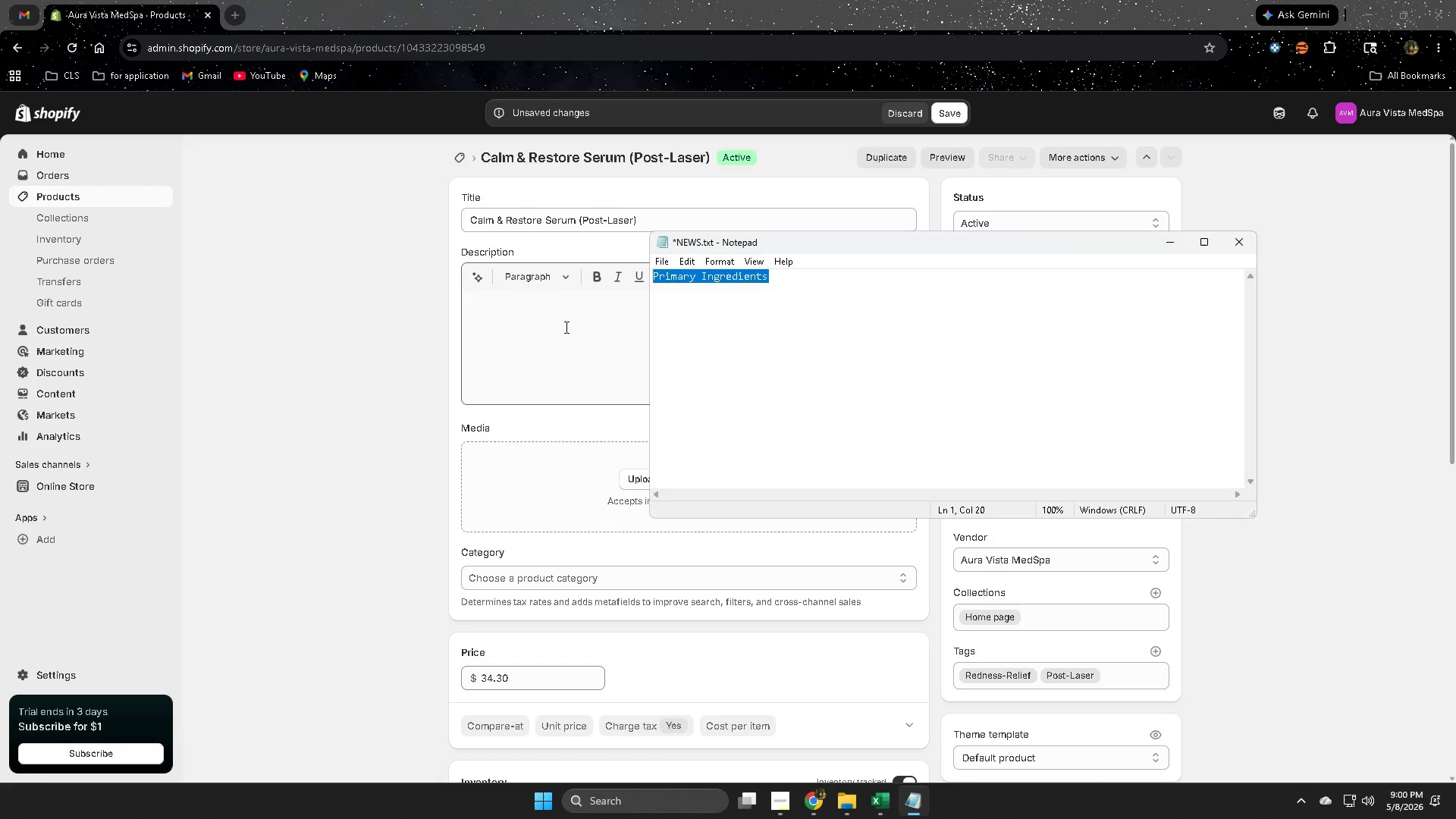 
left_click([565, 327])
 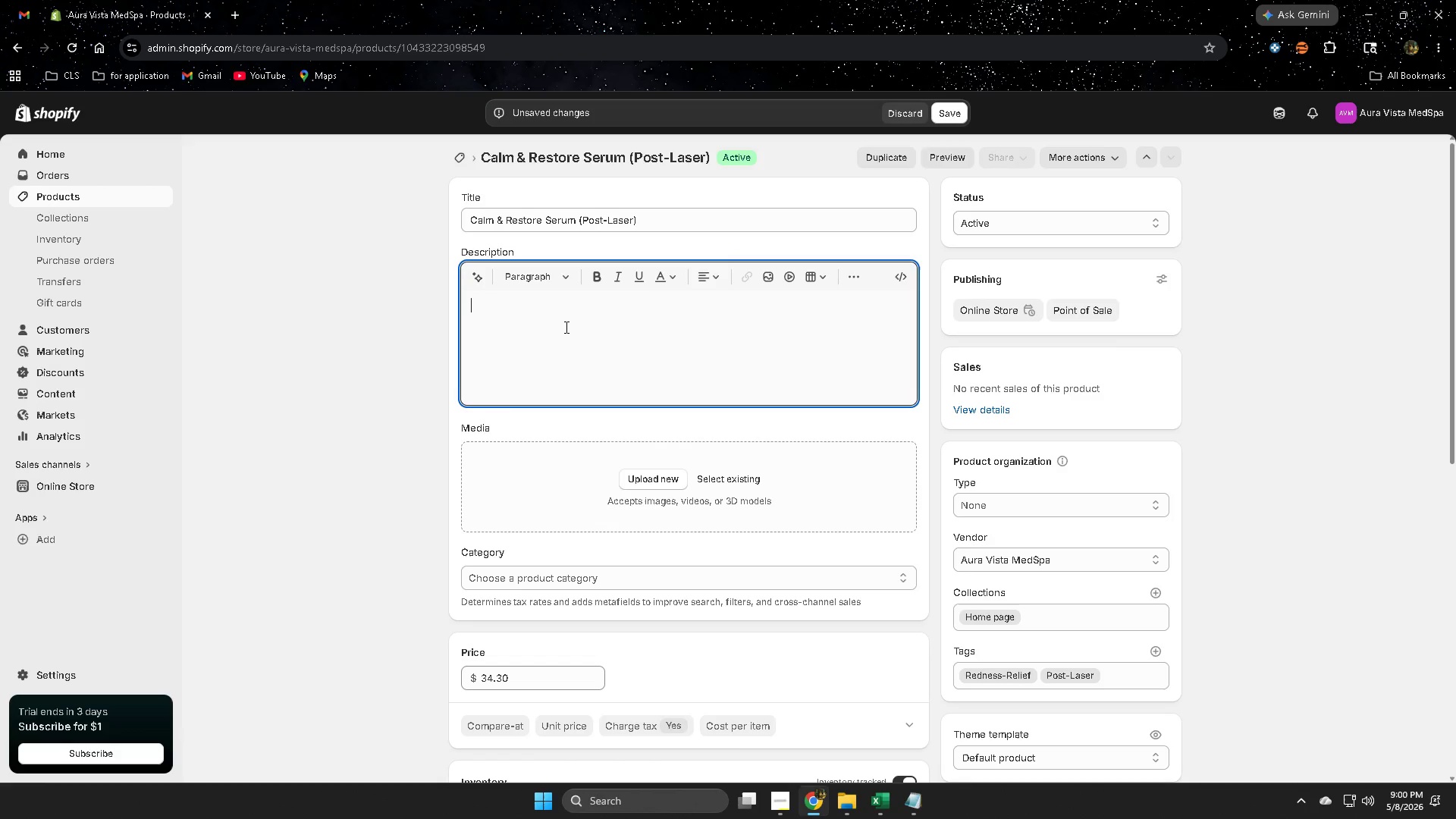 
key(Control+ControlLeft)
 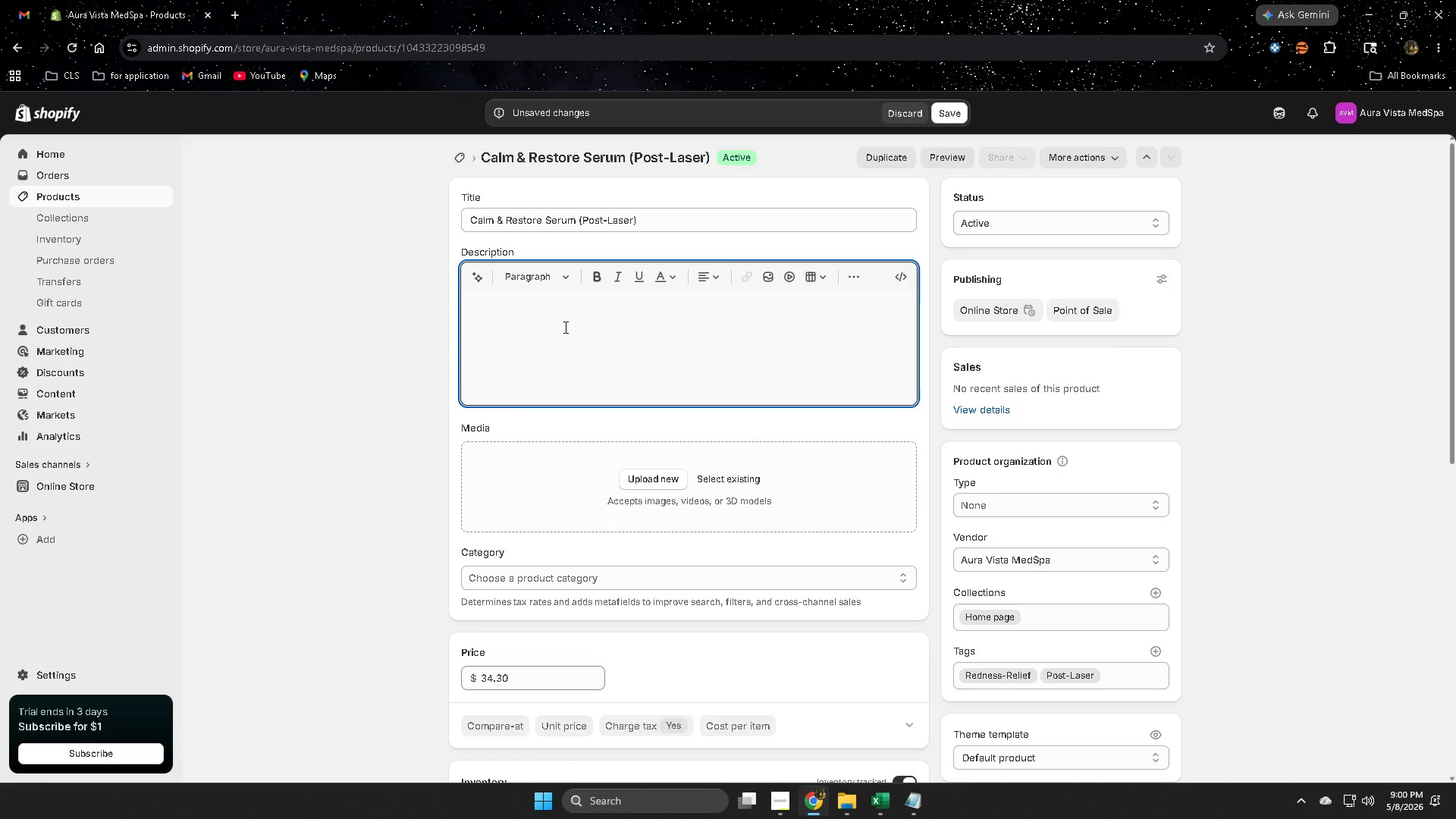 
key(Control+V)
 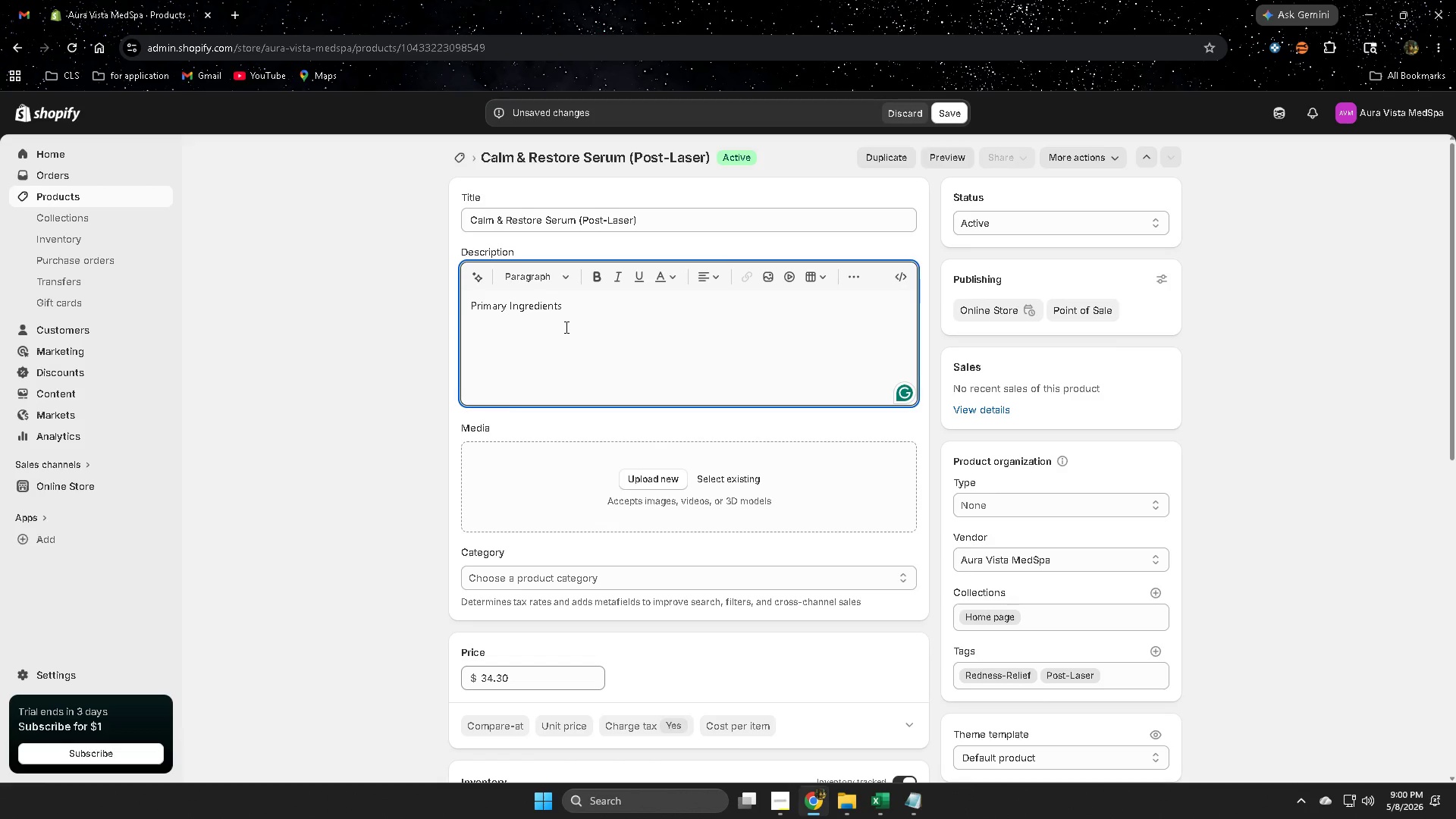 
key(Shift+Semicolon)
 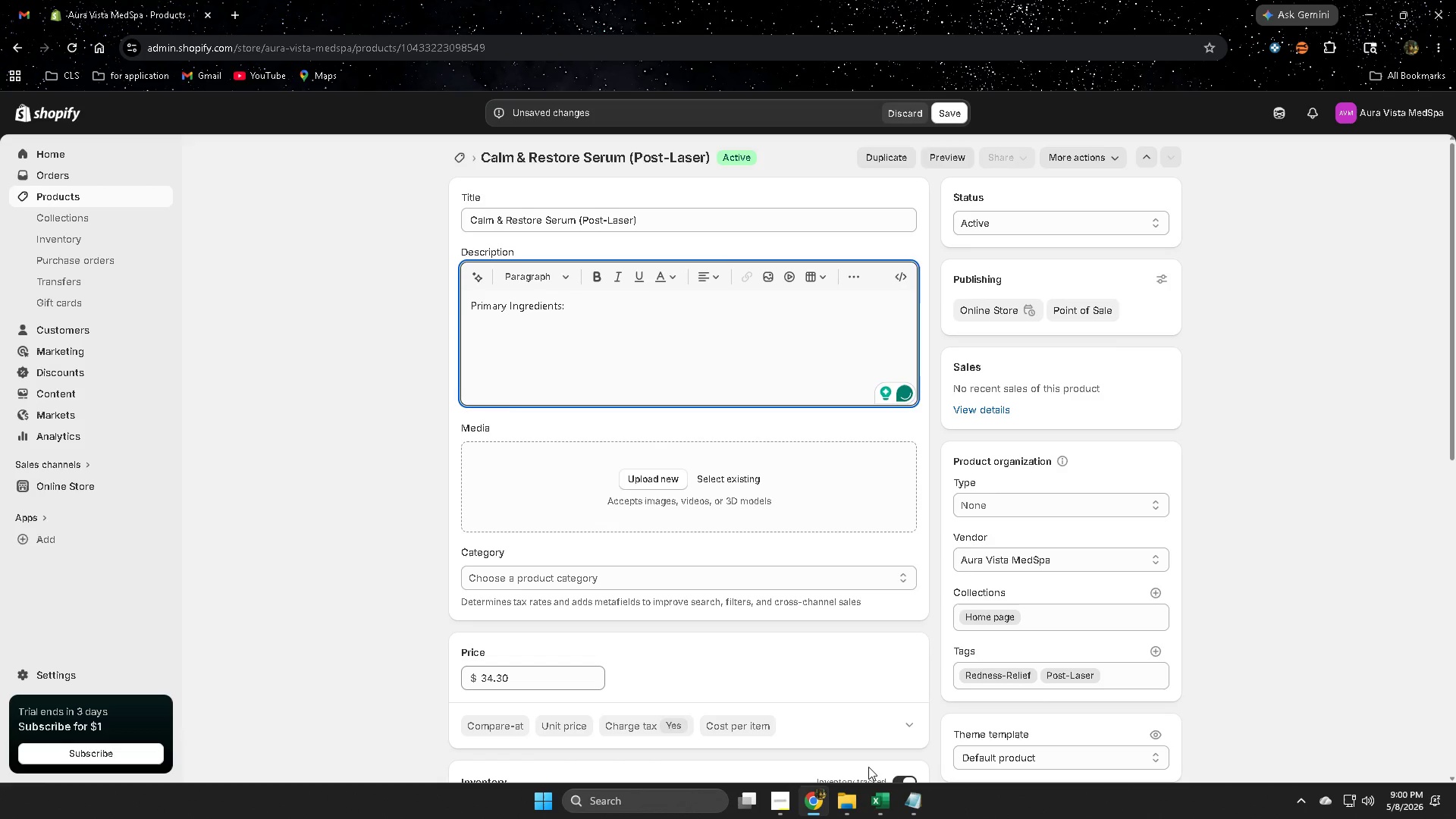 
left_click([894, 814])
 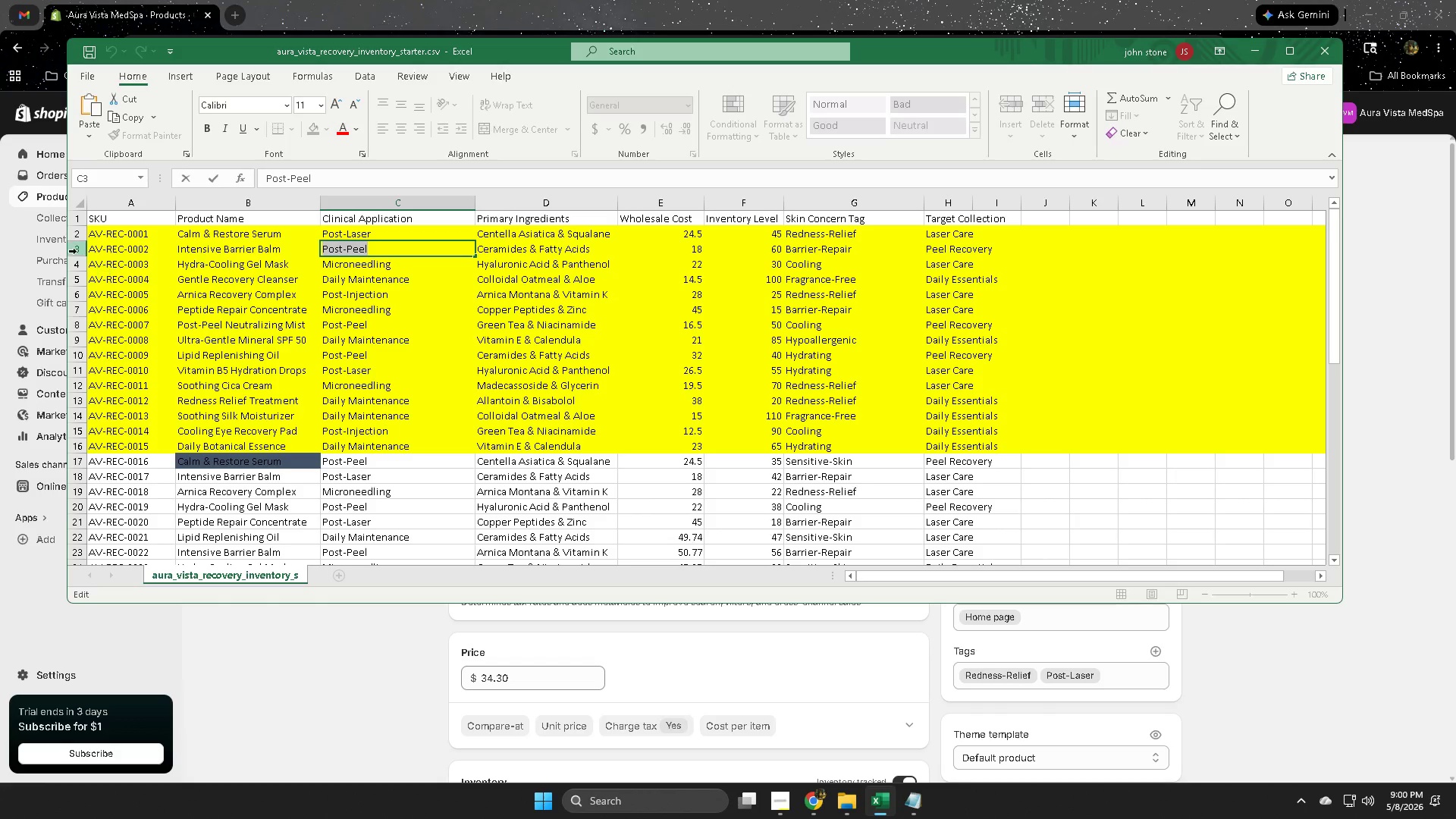 
left_click([75, 250])
 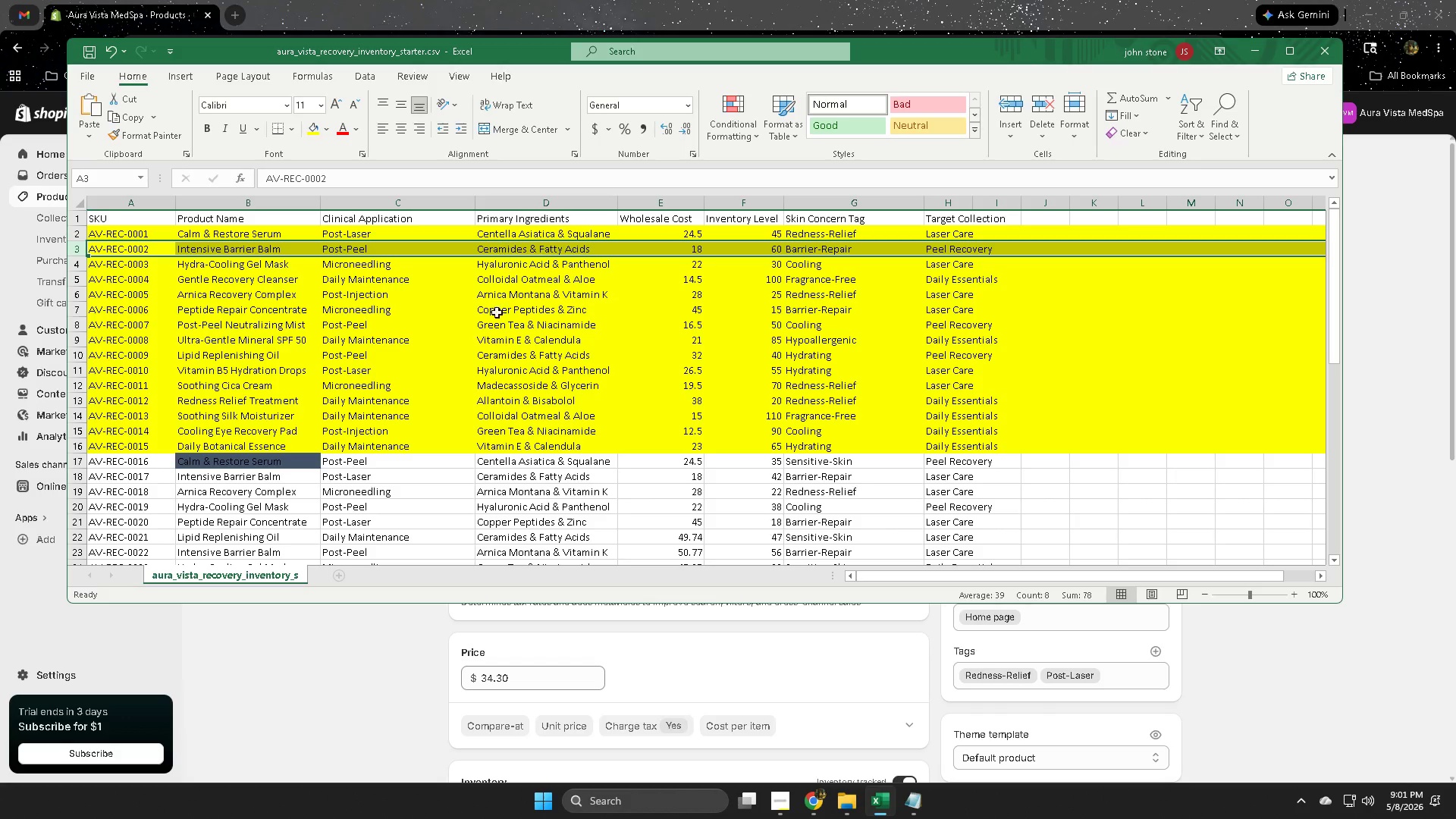 
scroll: coordinate [492, 338], scroll_direction: up, amount: 1.0
 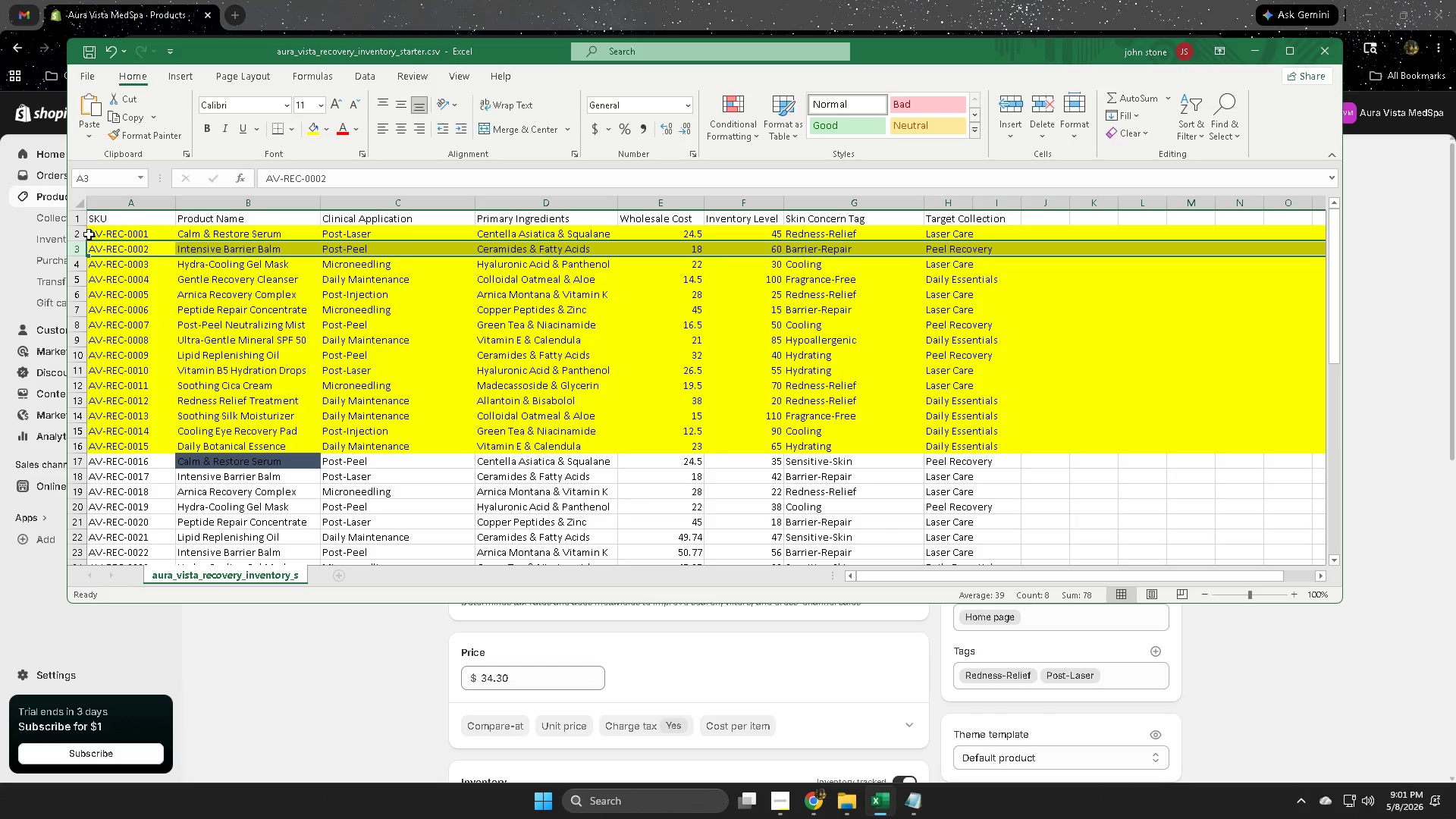 
left_click([81, 231])
 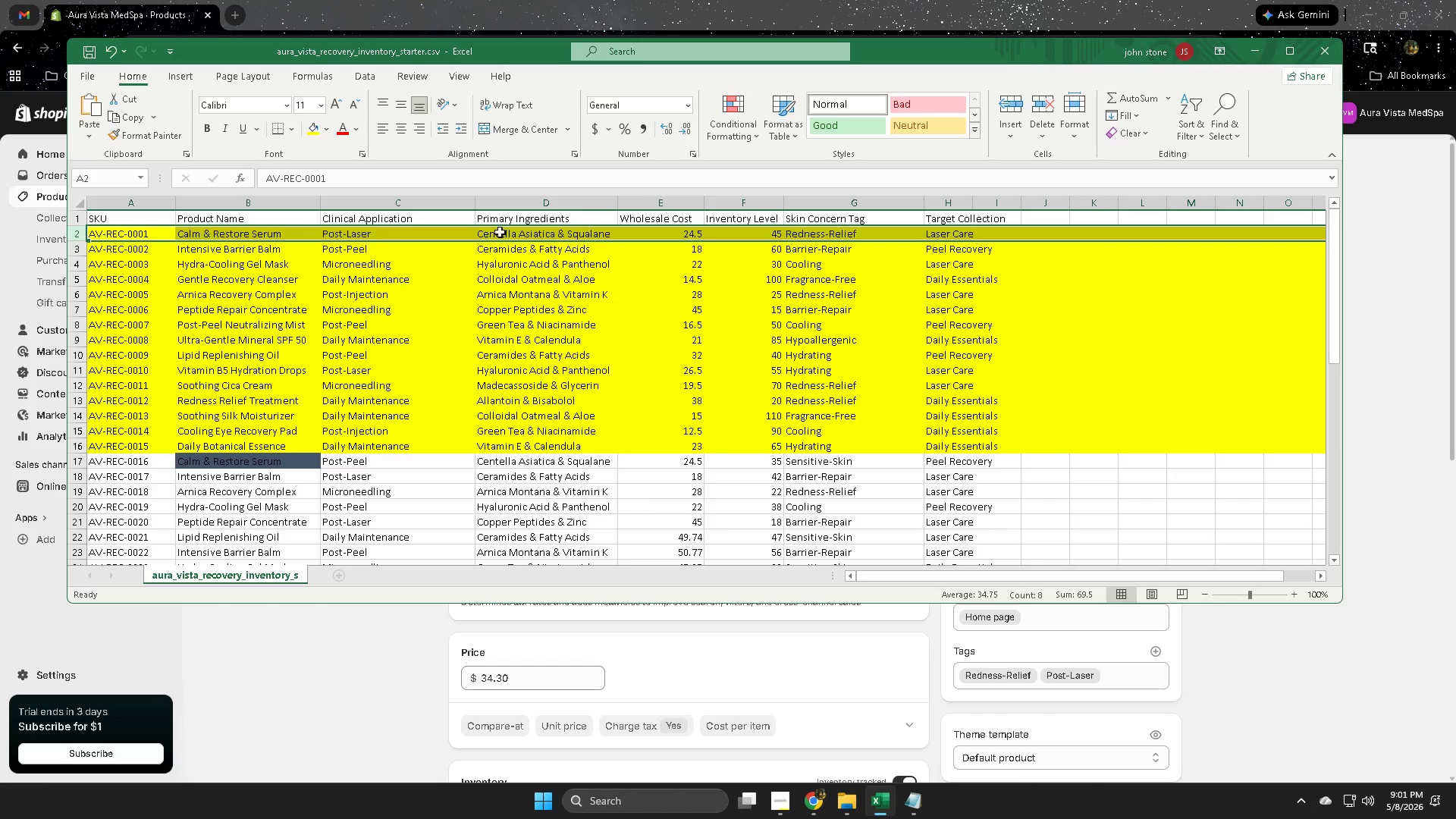 
double_click([500, 232])
 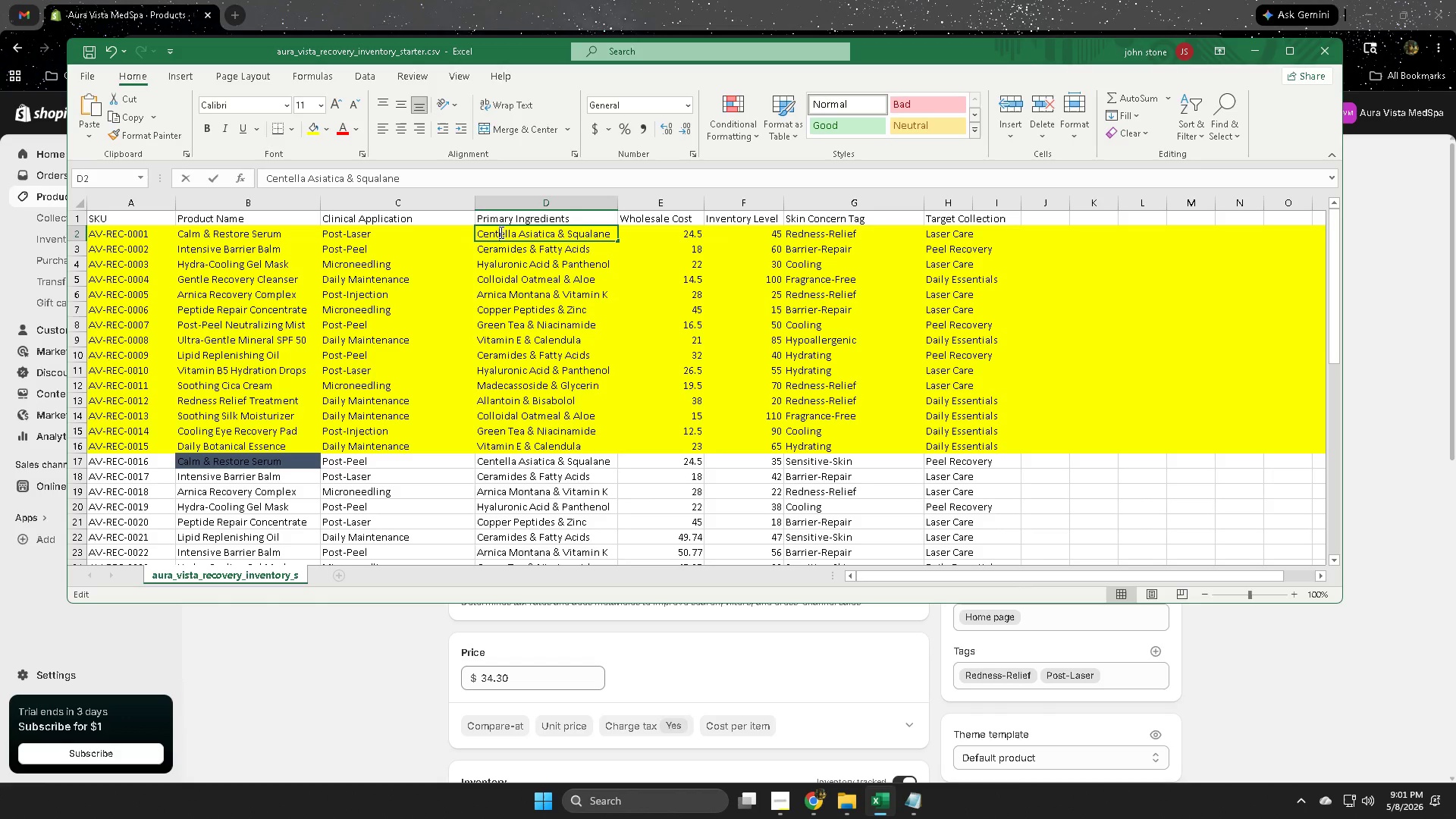 
triple_click([500, 232])
 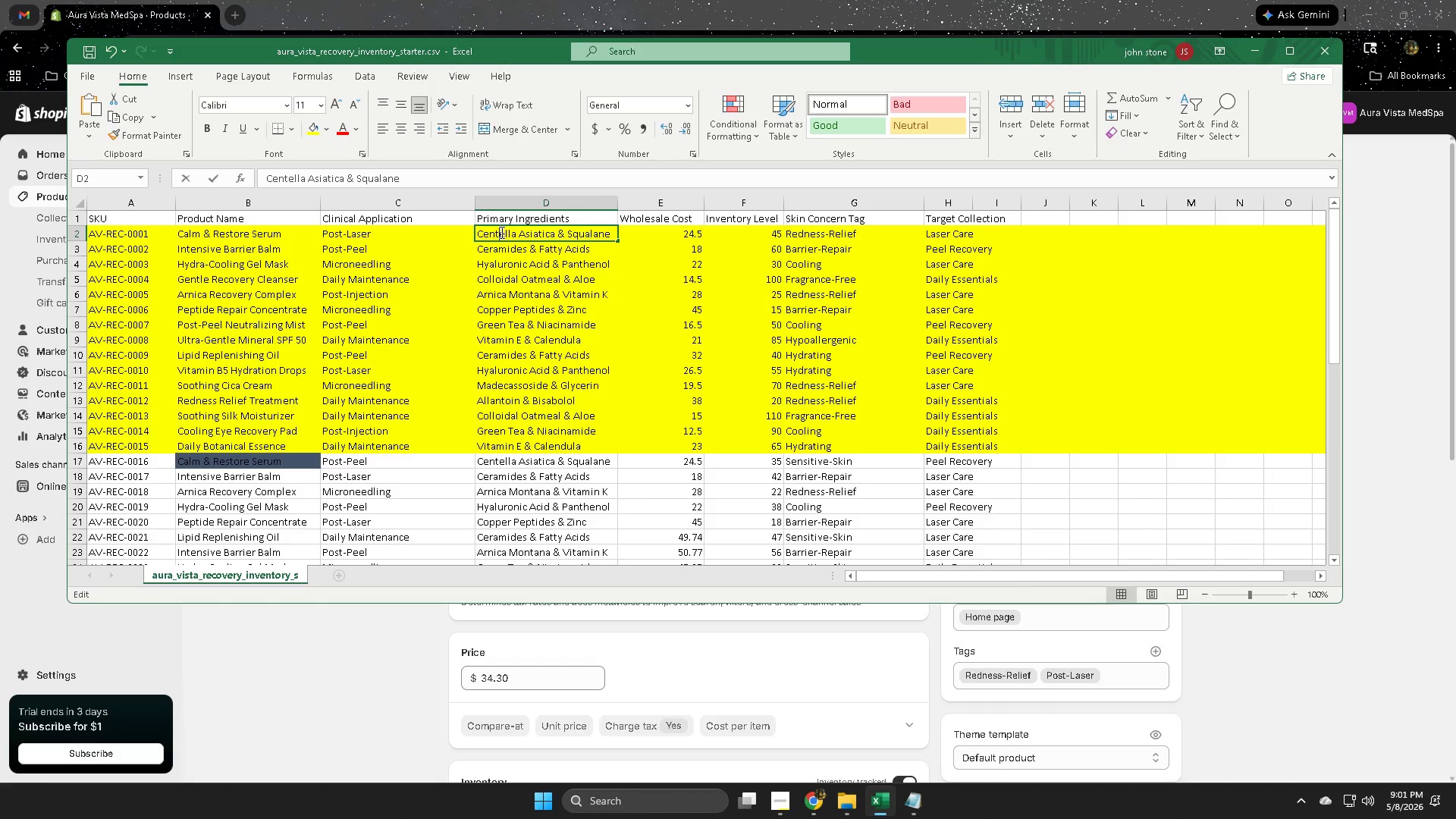 
triple_click([501, 232])
 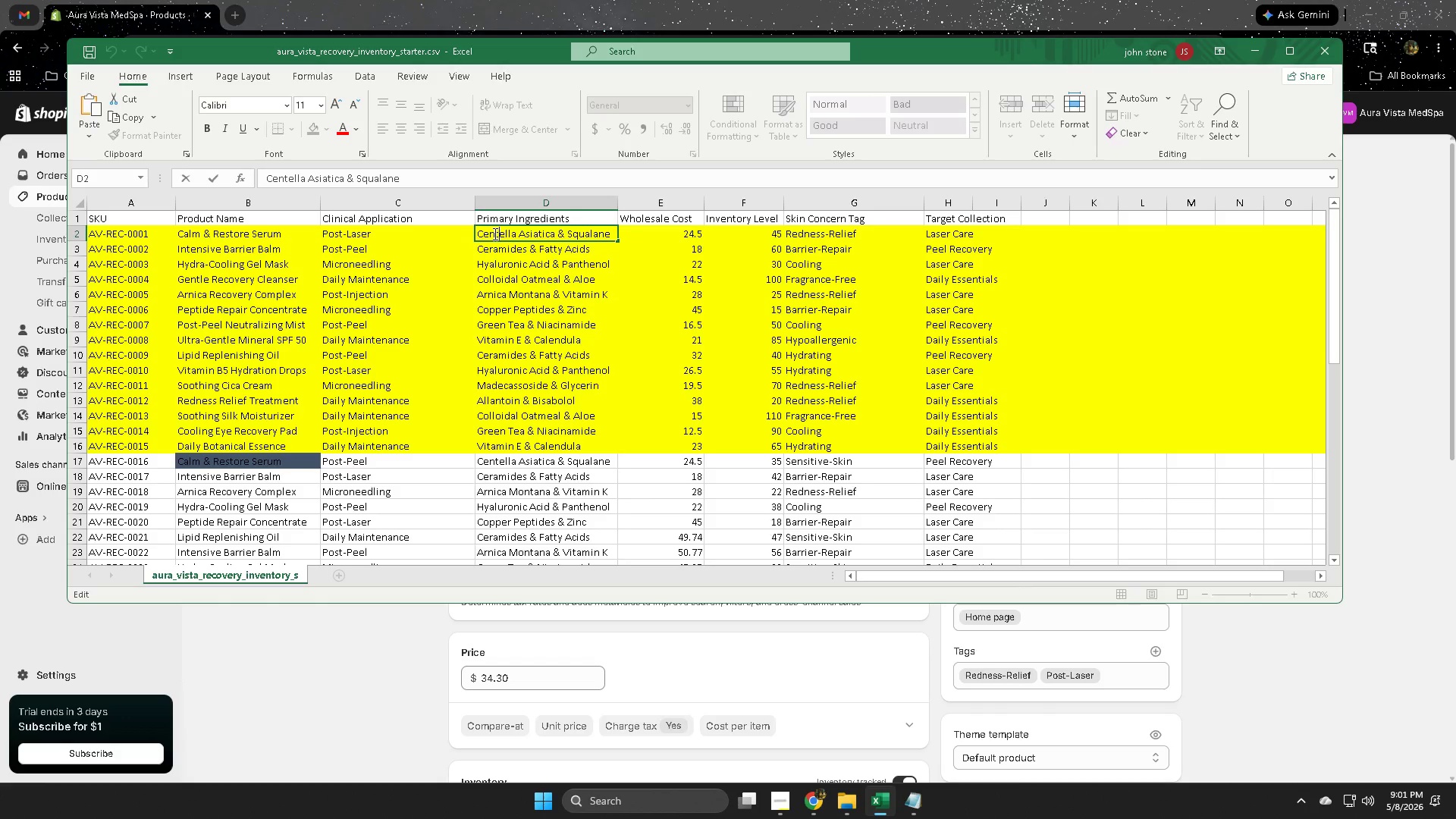 
left_click([494, 234])
 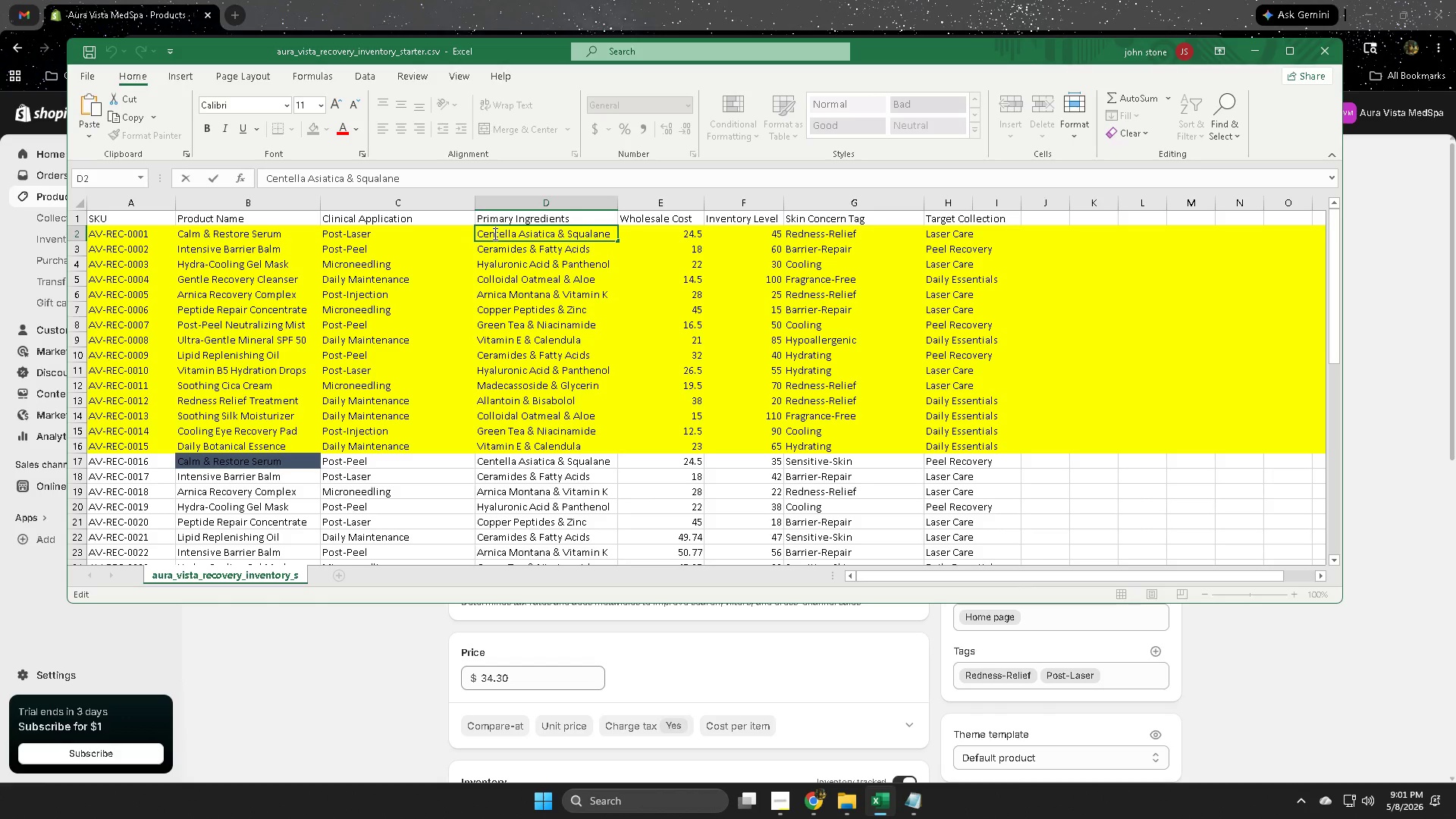 
left_click_drag(start_coordinate=[494, 234], to_coordinate=[610, 246])
 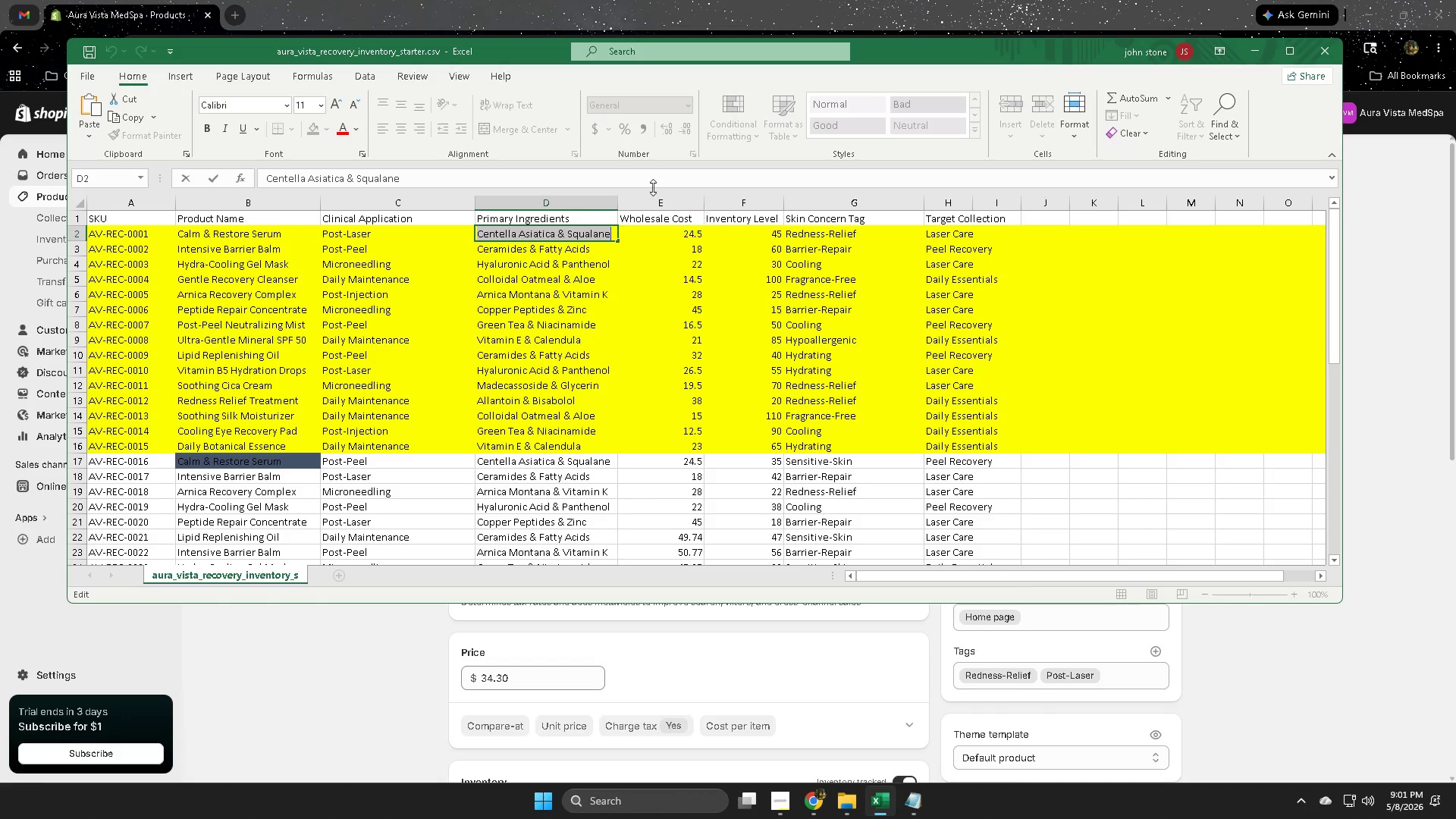 
key(Control+ControlLeft)